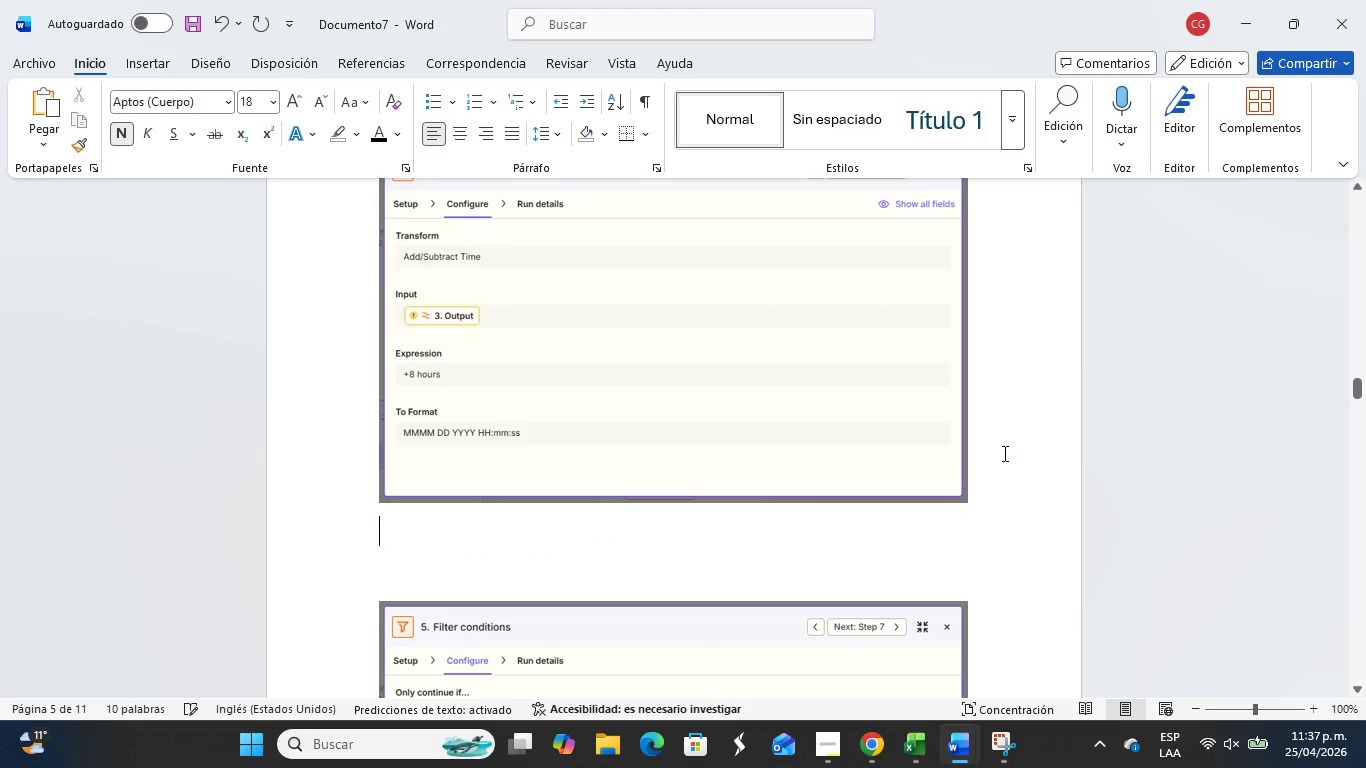 
key(Enter)
 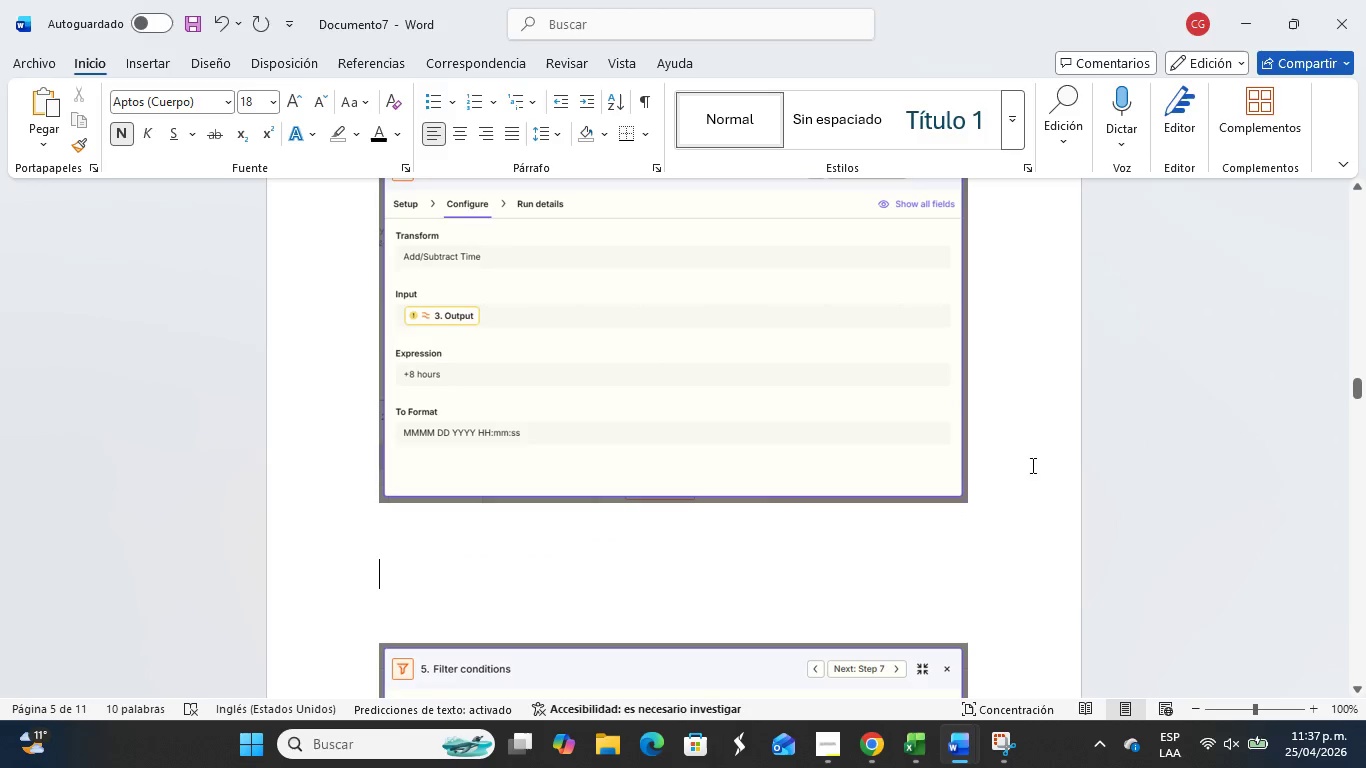 
key(Alt+Tab)
 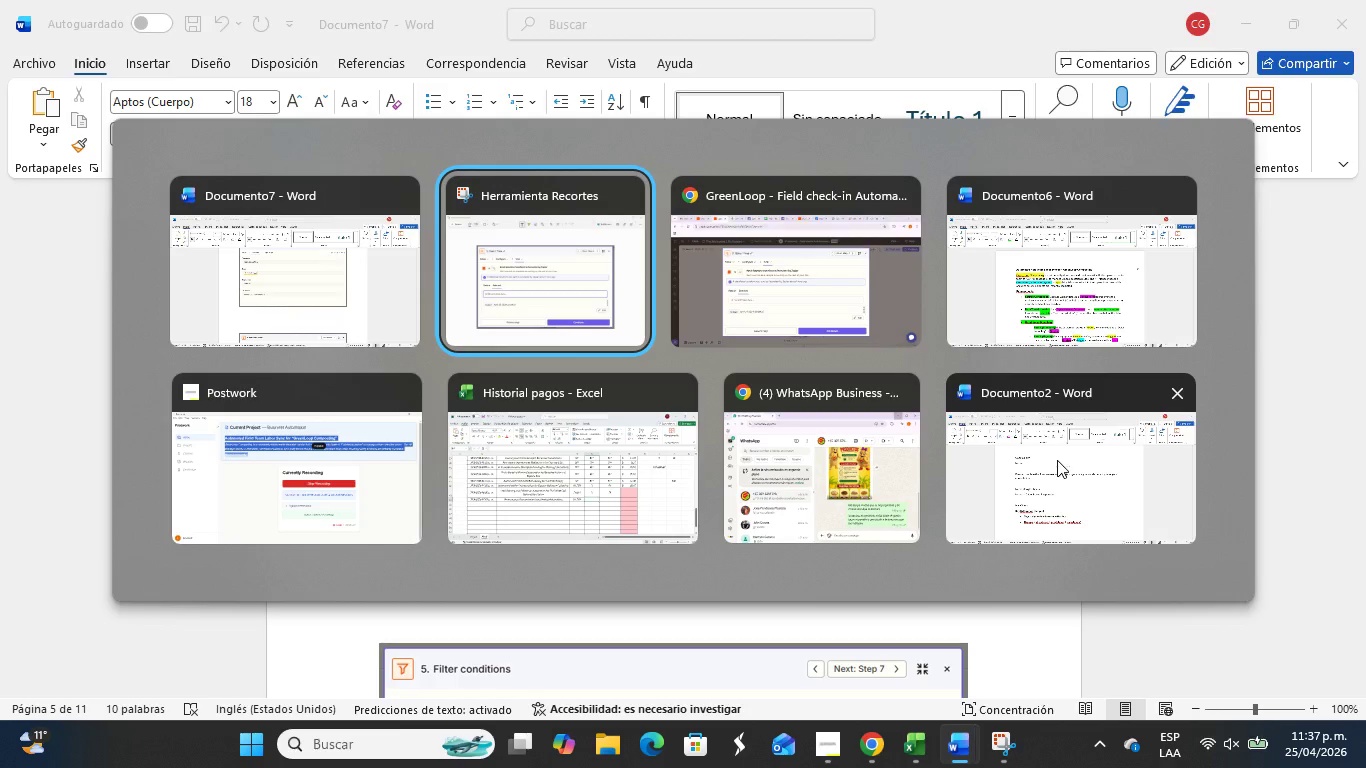 
key(Alt+Tab)
 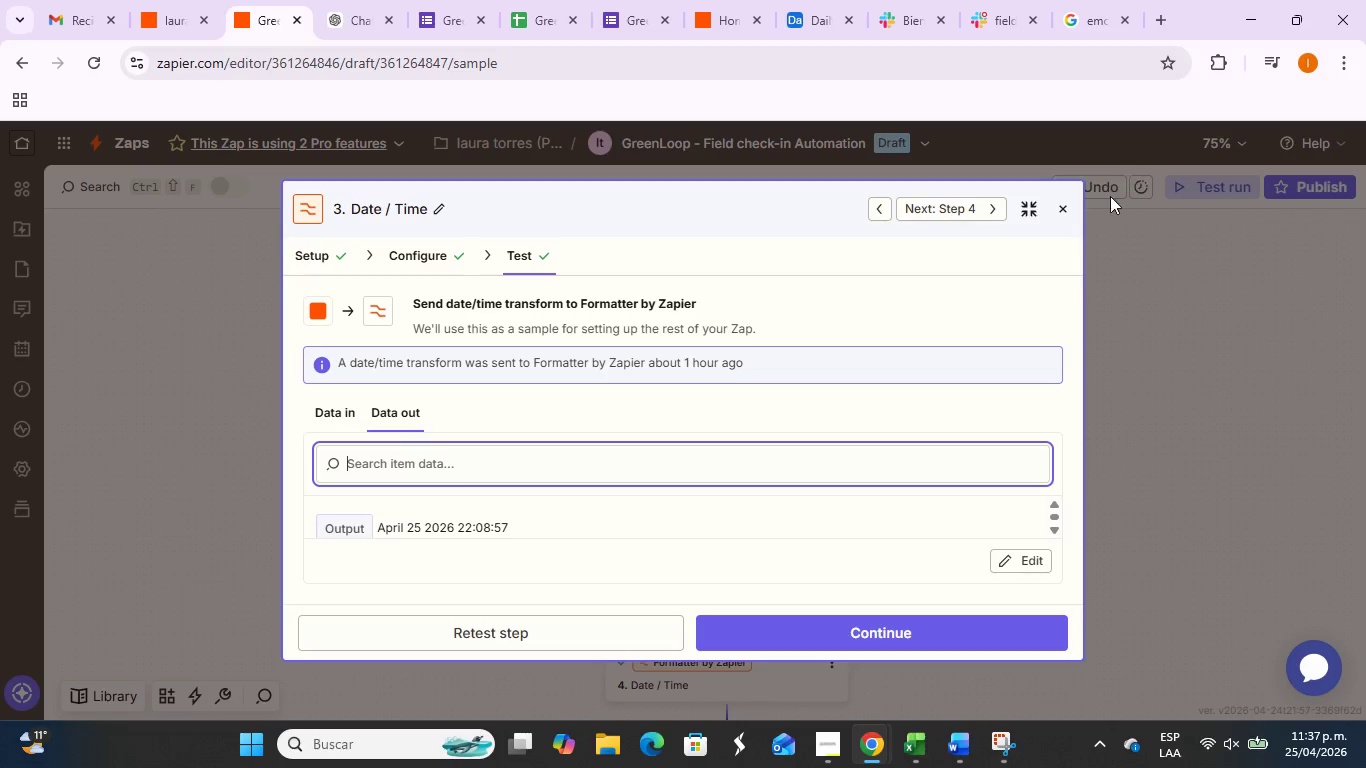 
left_click([1062, 212])
 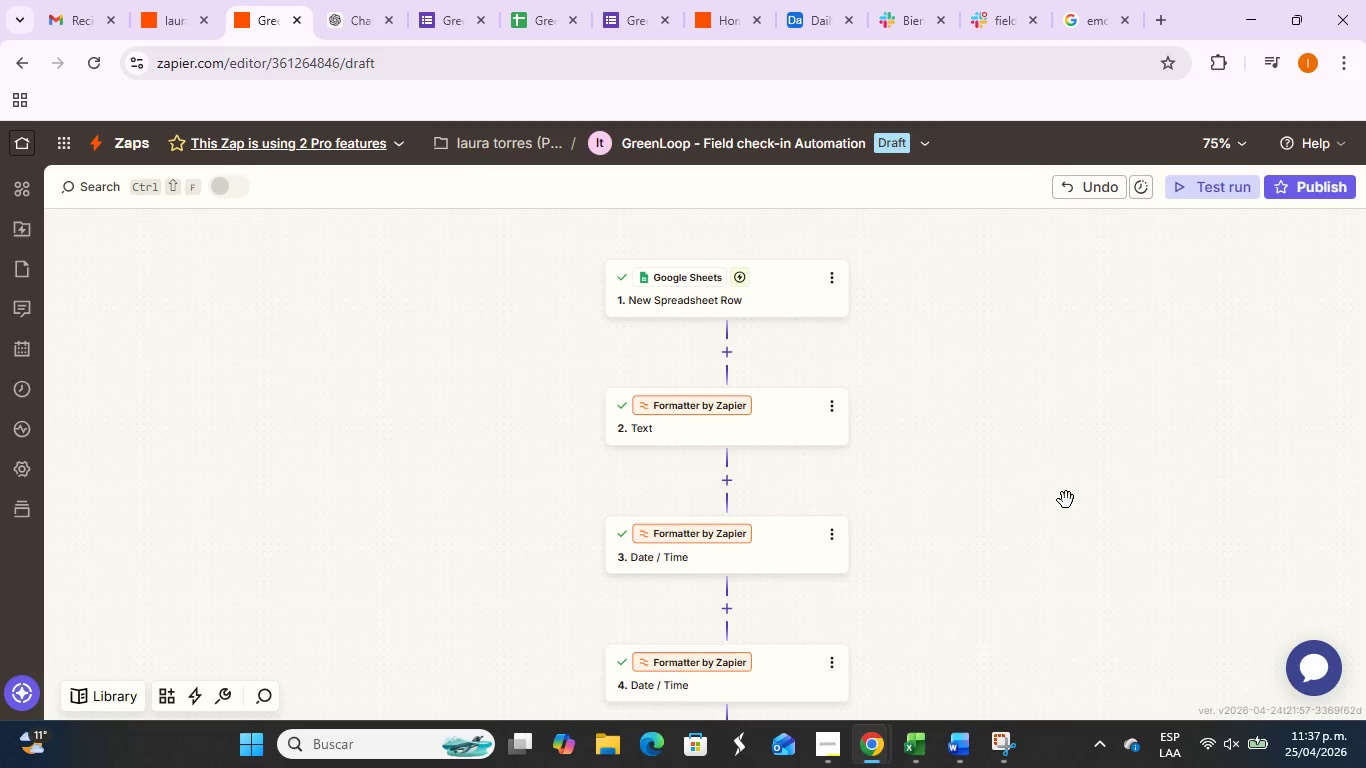 
left_click_drag(start_coordinate=[985, 475], to_coordinate=[987, 494])
 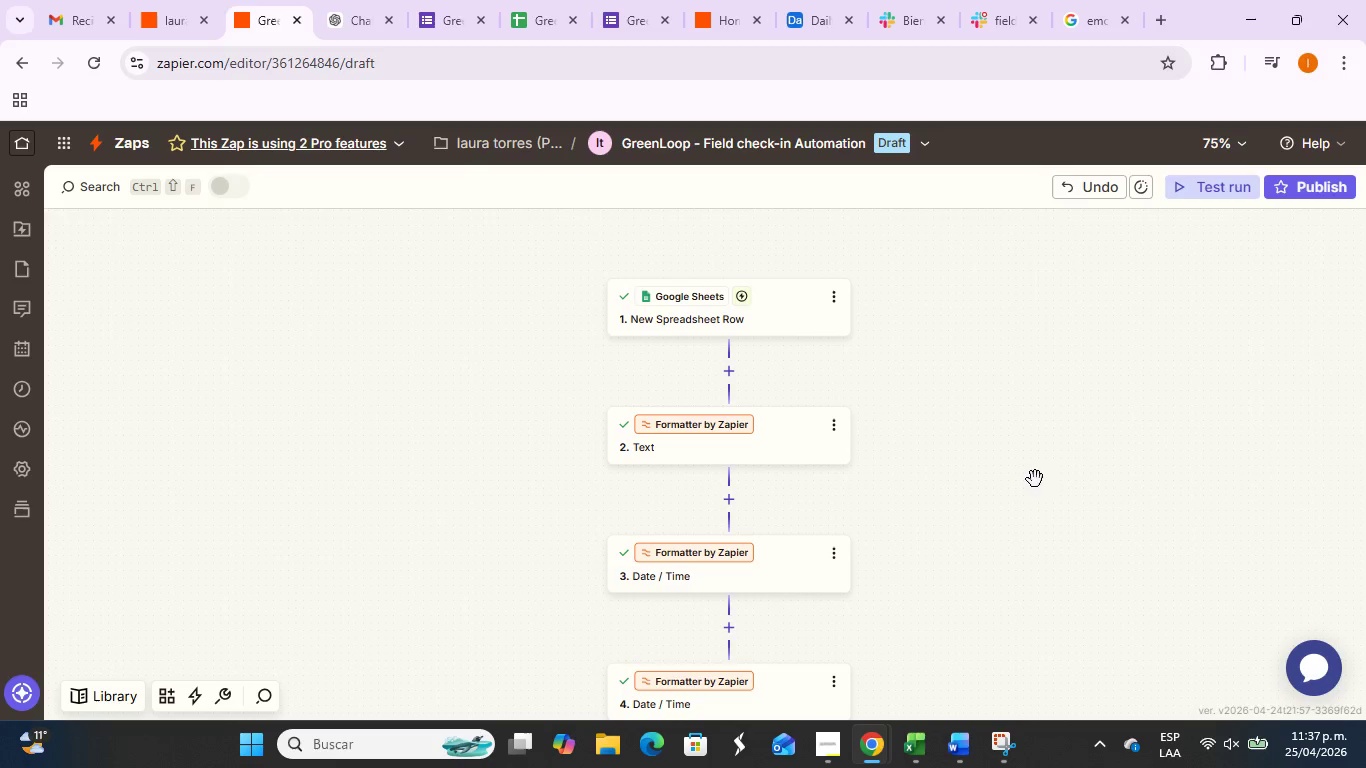 
left_click_drag(start_coordinate=[1063, 542], to_coordinate=[1063, 422])
 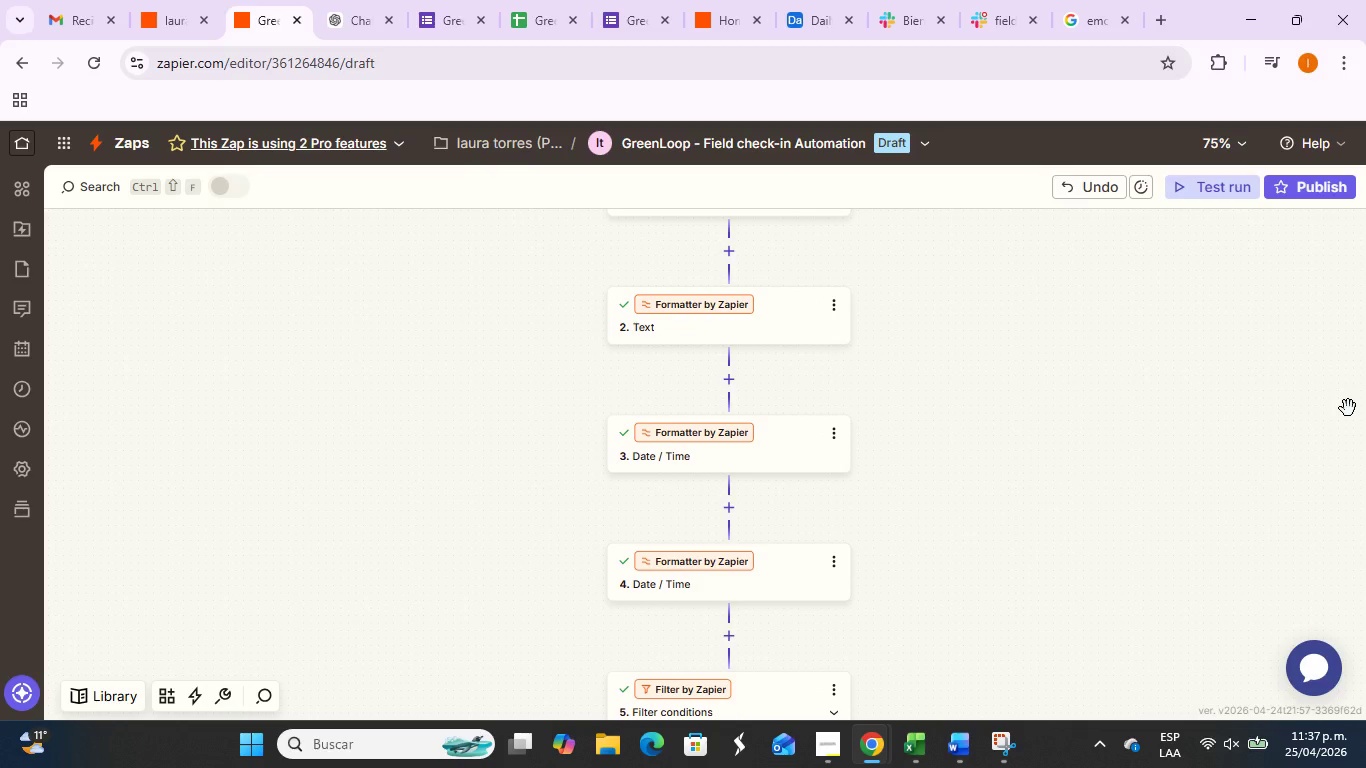 
wait(15.48)
 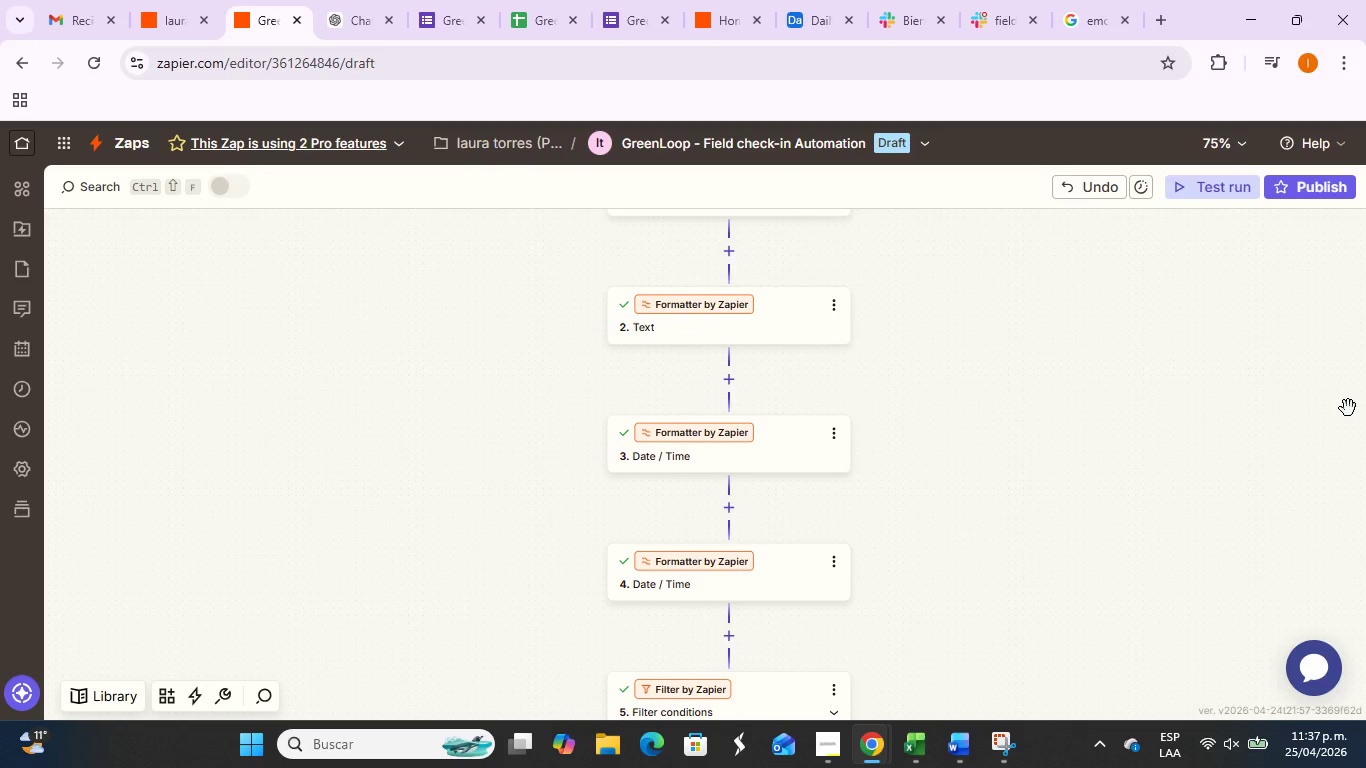 
key(Alt+Tab)
 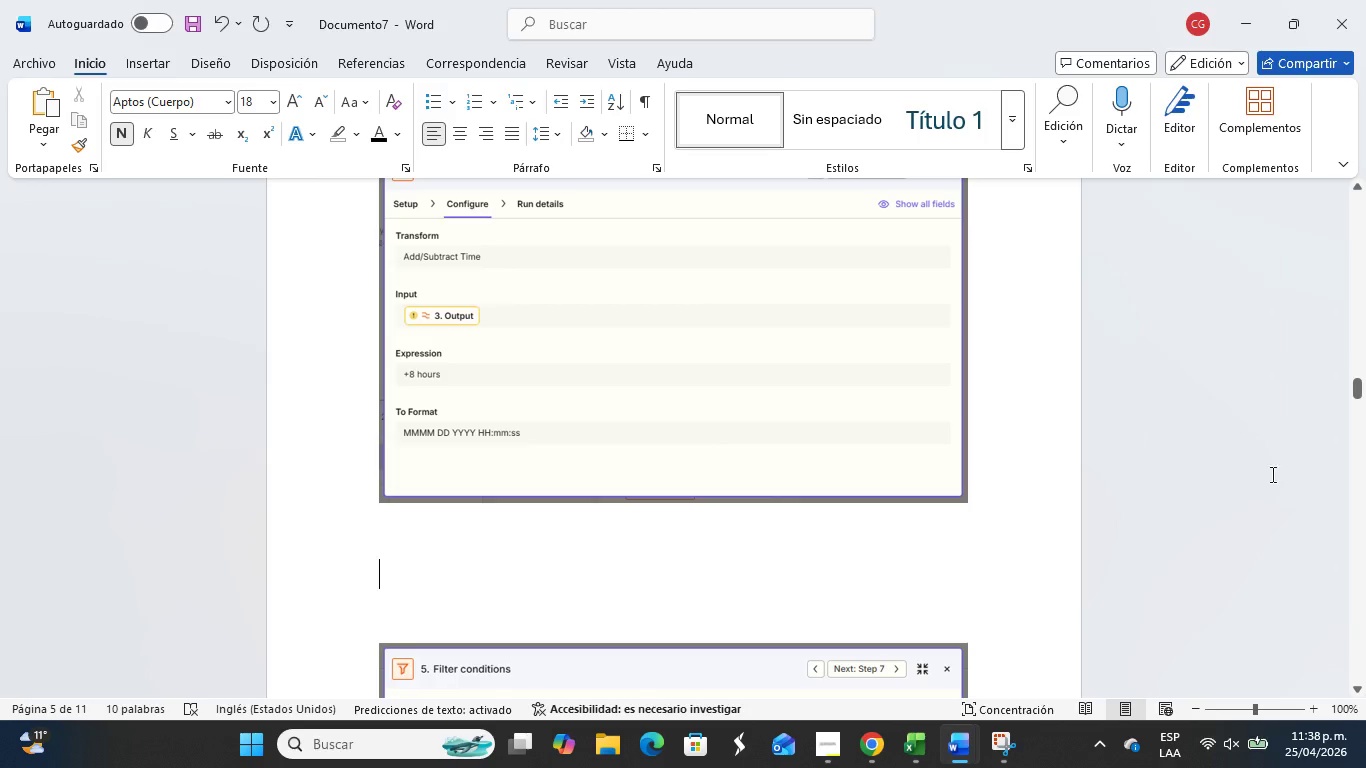 
scroll: coordinate [1103, 494], scroll_direction: up, amount: 2.0
 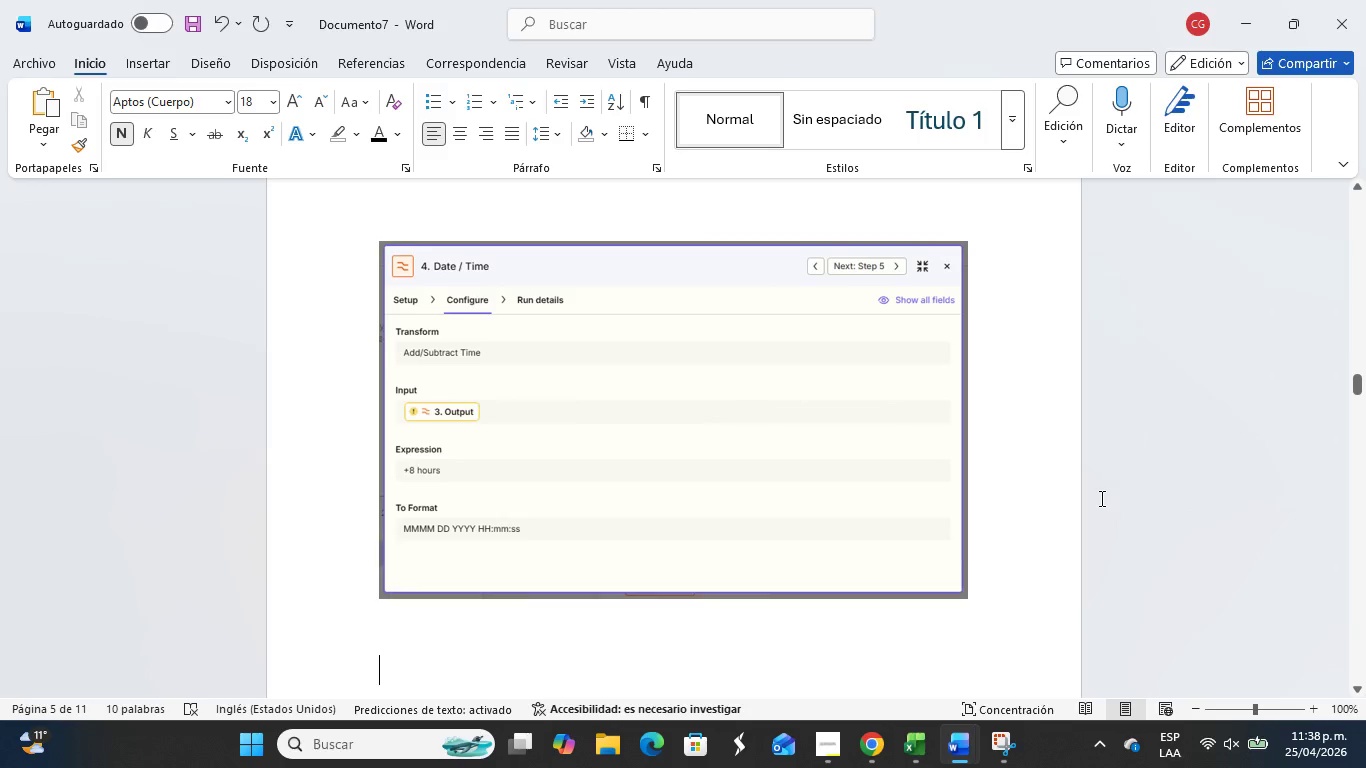 
scroll: coordinate [1100, 498], scroll_direction: down, amount: 1.0
 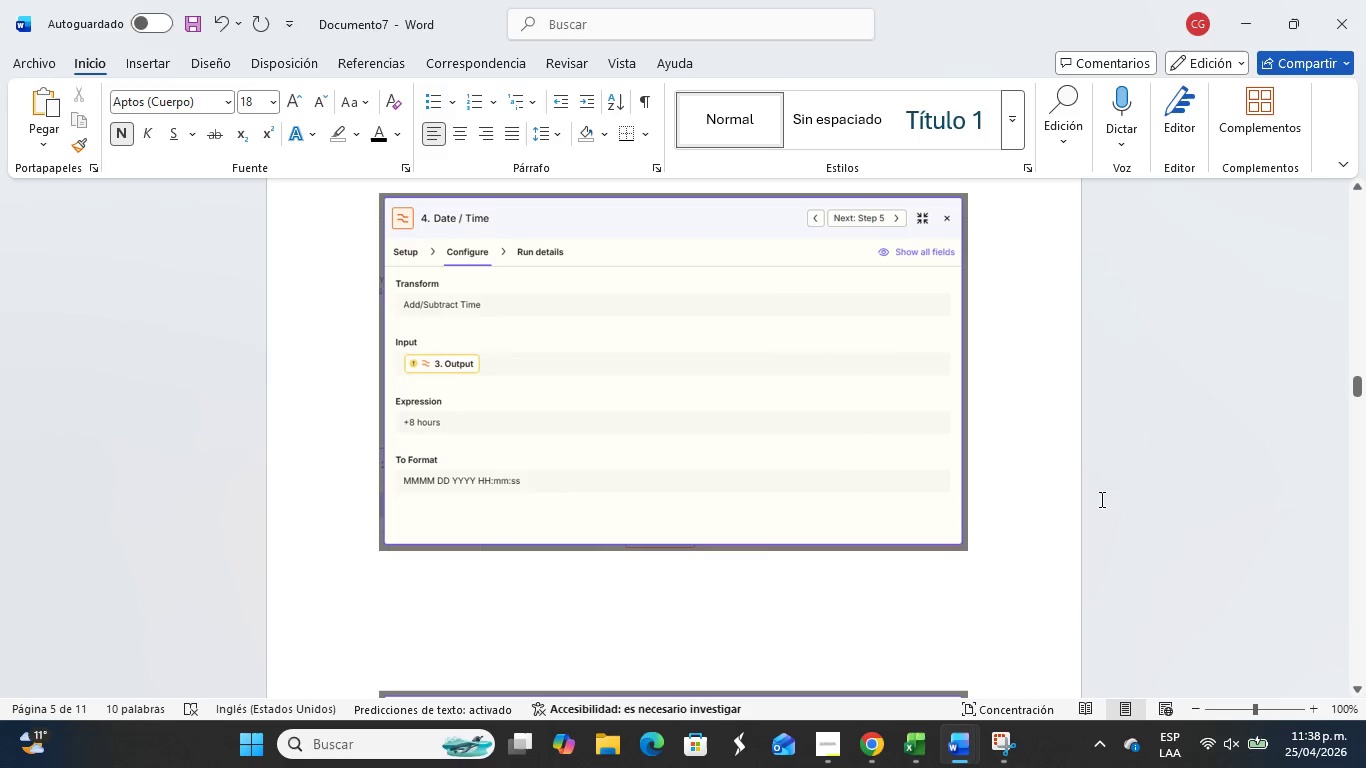 
key(Alt+Tab)
 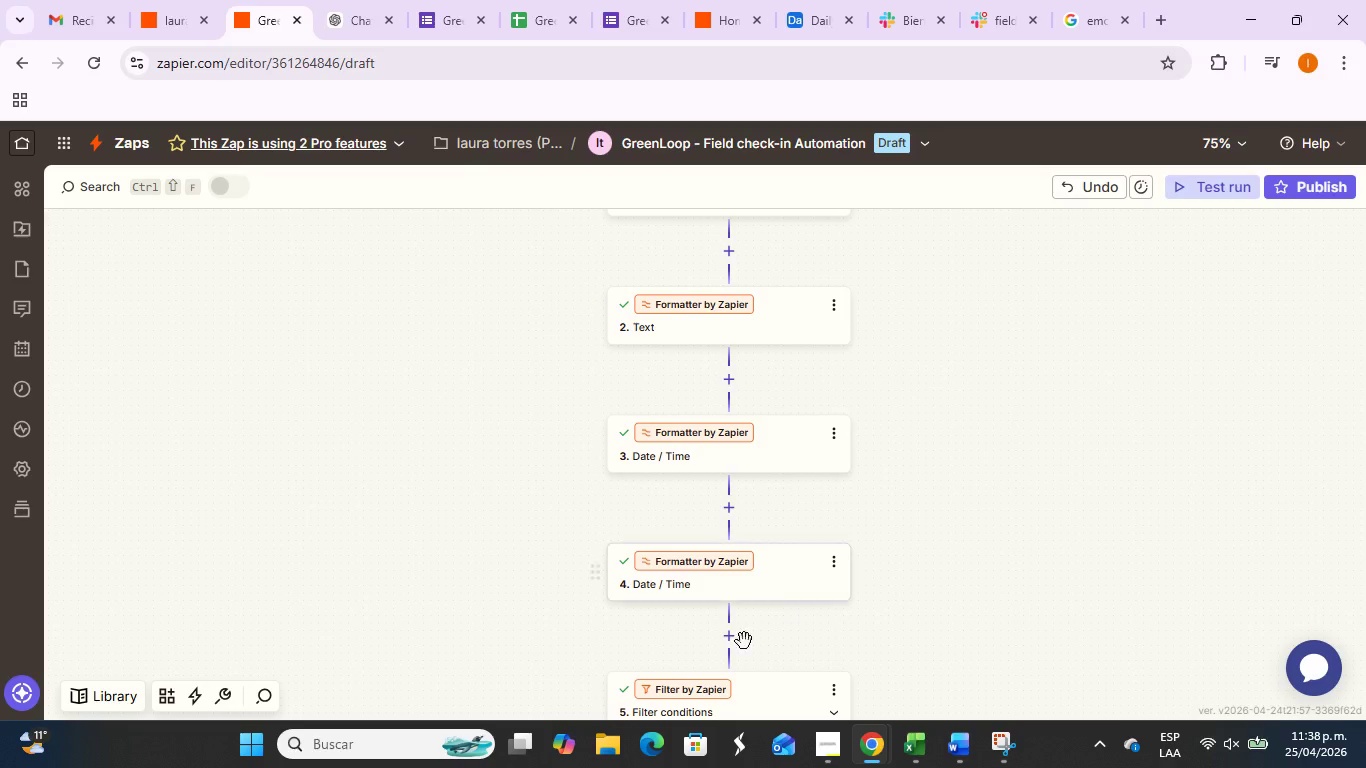 
left_click([715, 554])
 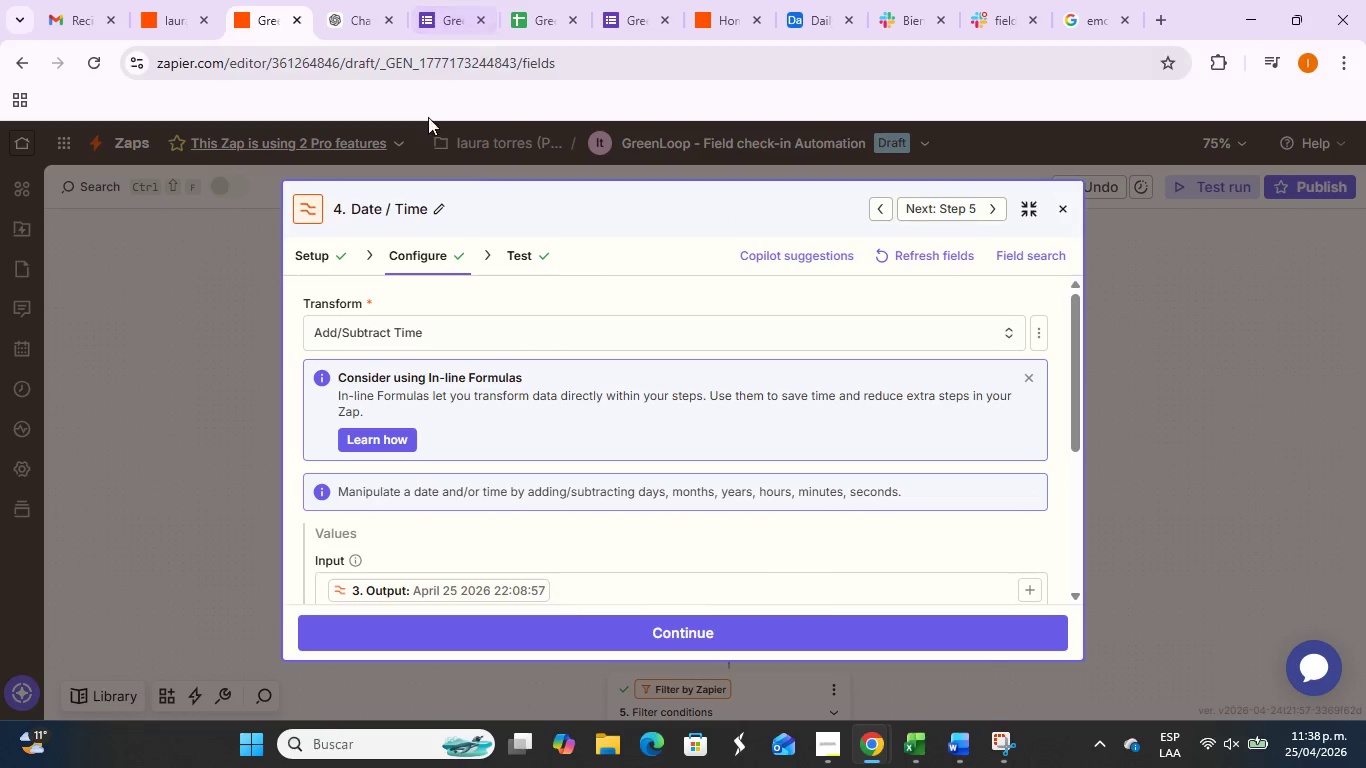 
left_click([526, 246])
 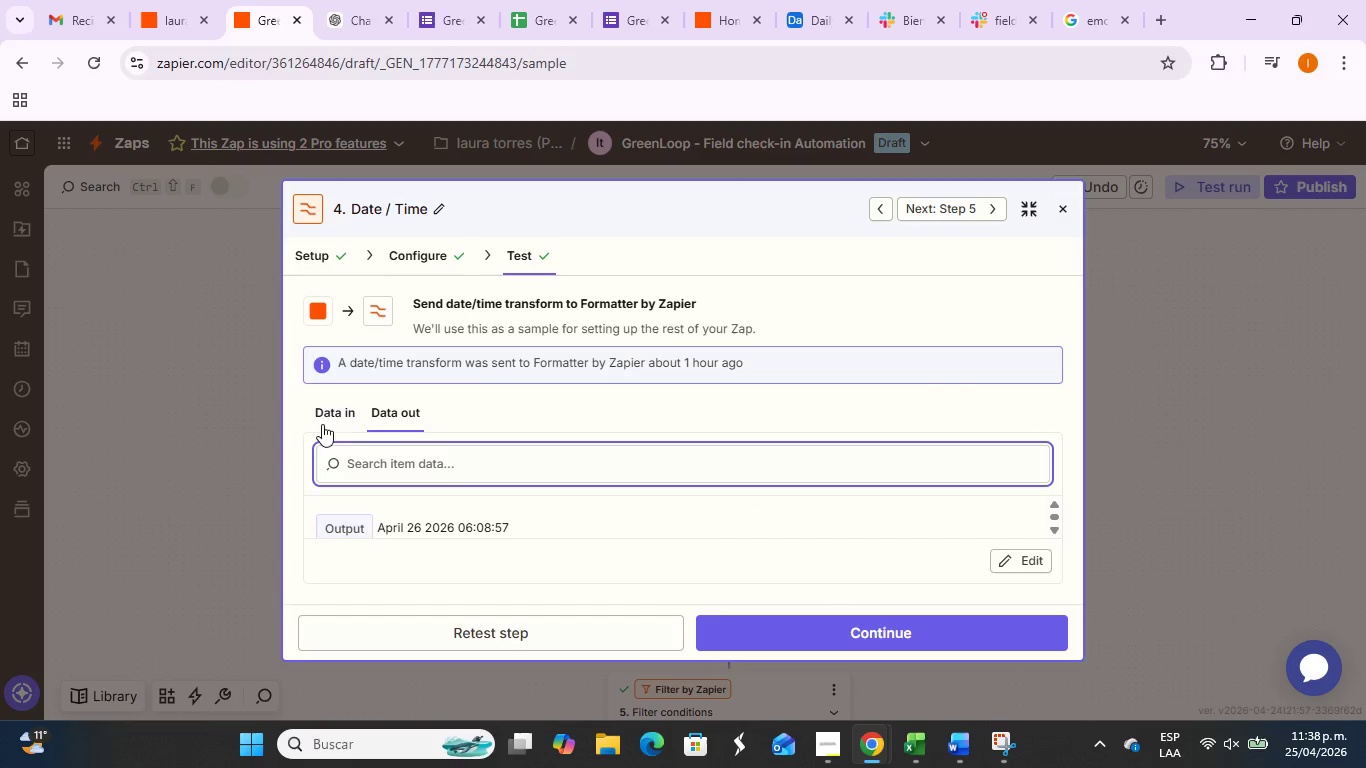 
left_click([321, 409])
 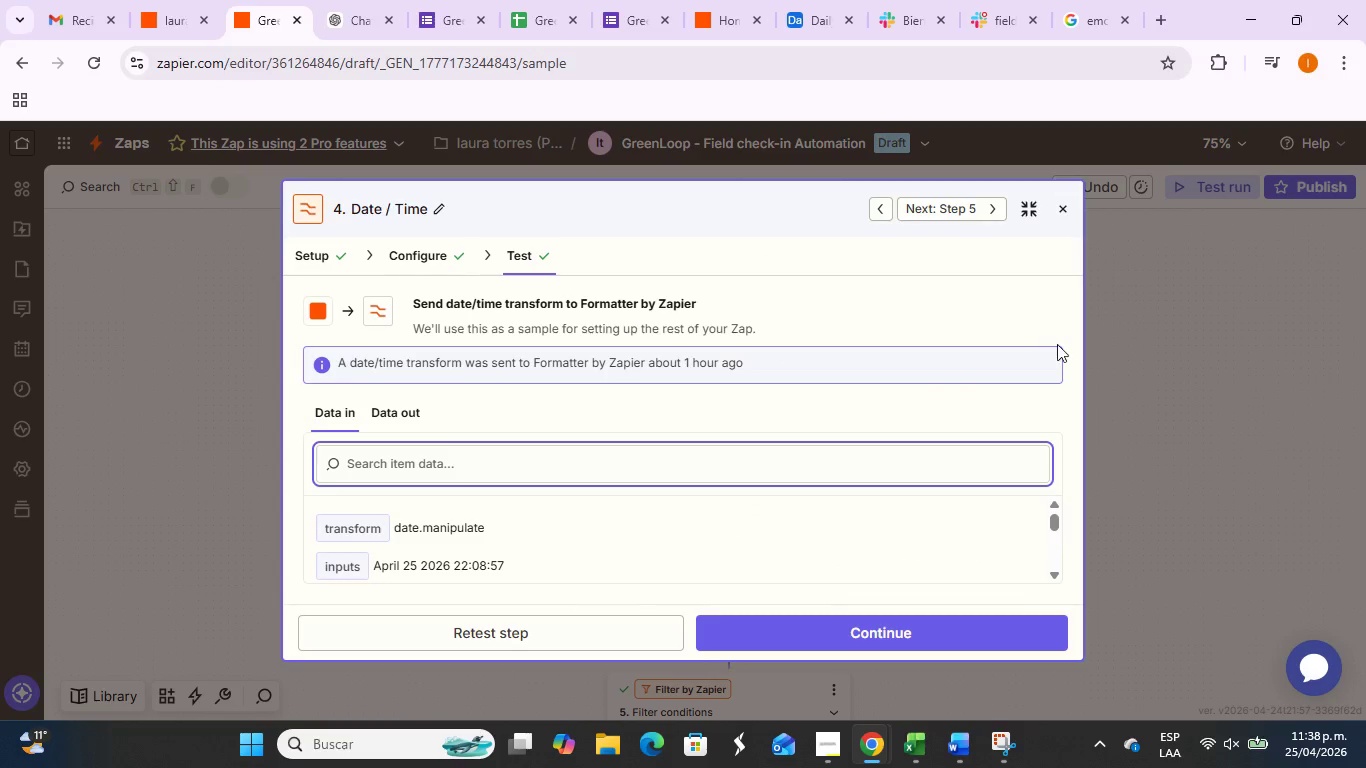 
key(PrintScreen)
 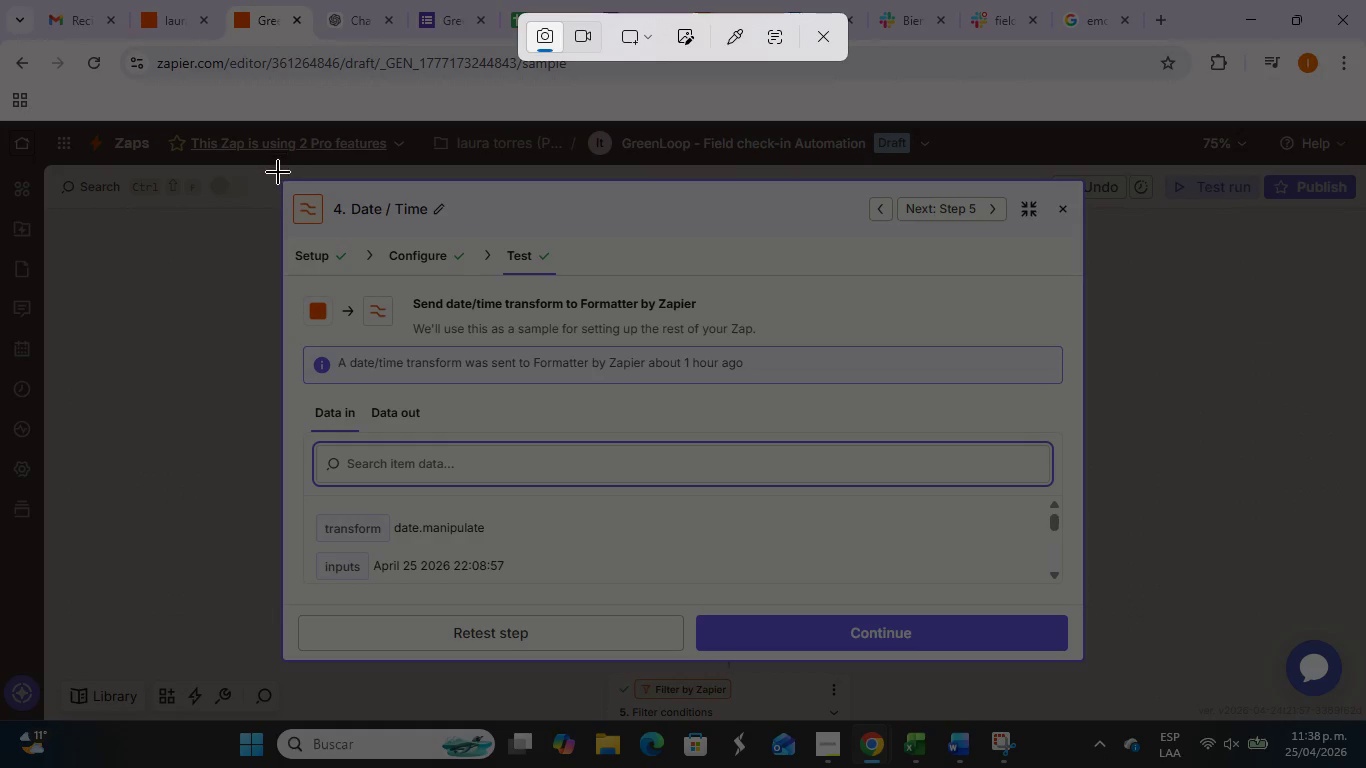 
left_click_drag(start_coordinate=[276, 174], to_coordinate=[1093, 670])
 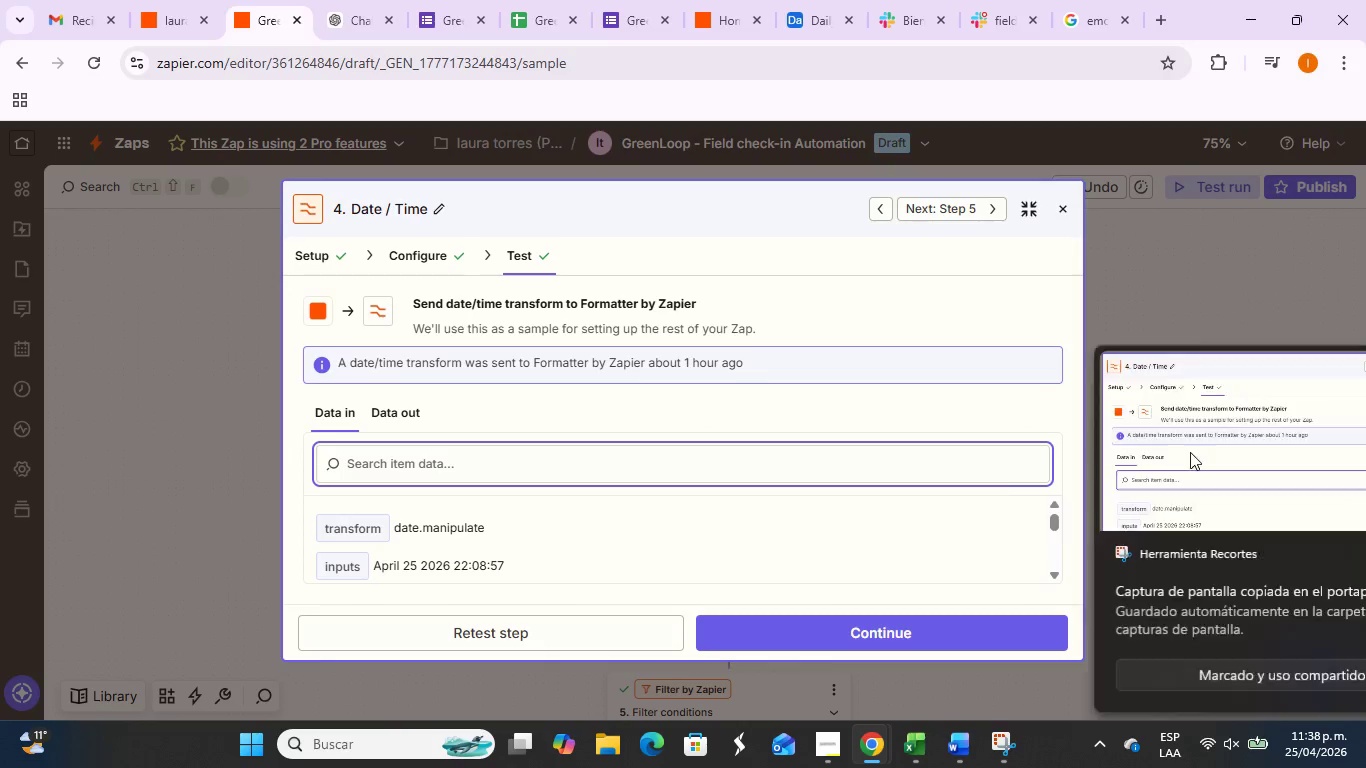 
left_click([1207, 426])
 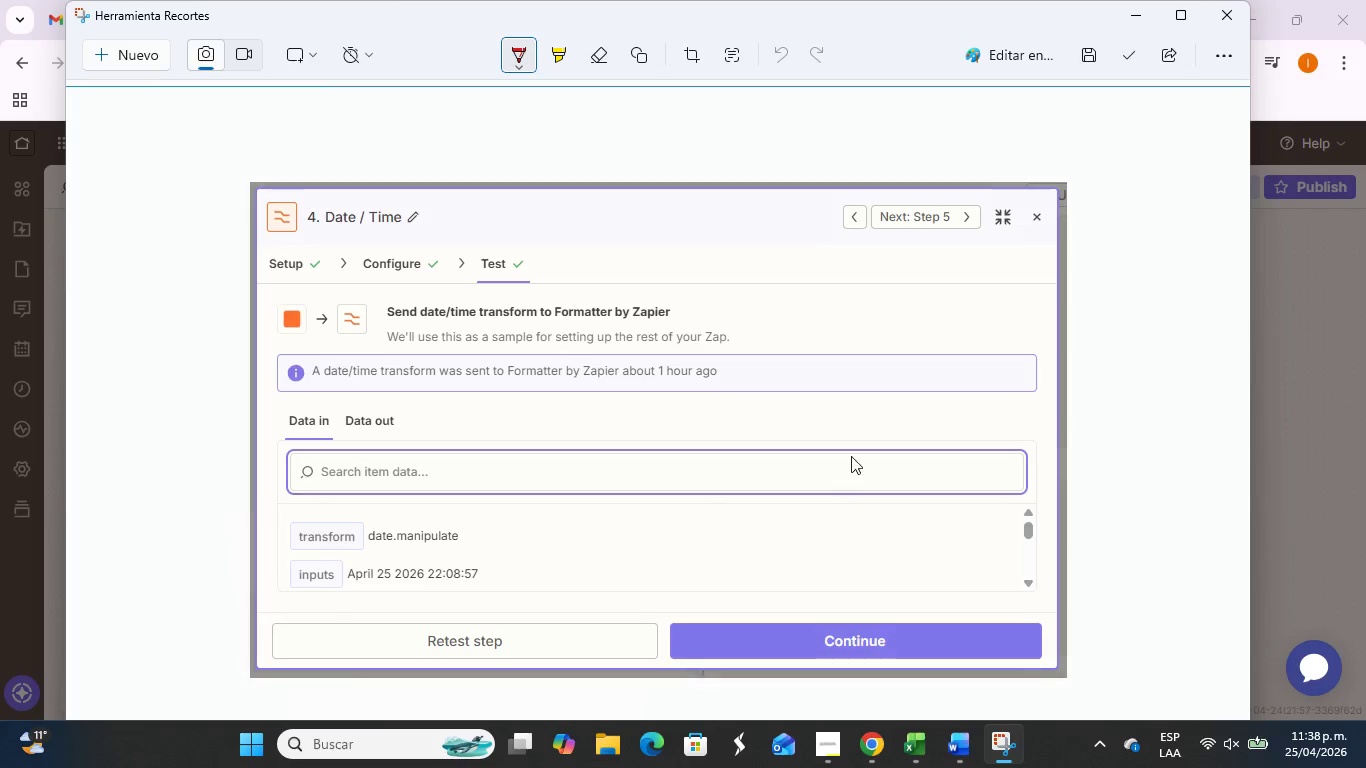 
key(Alt+Tab)
 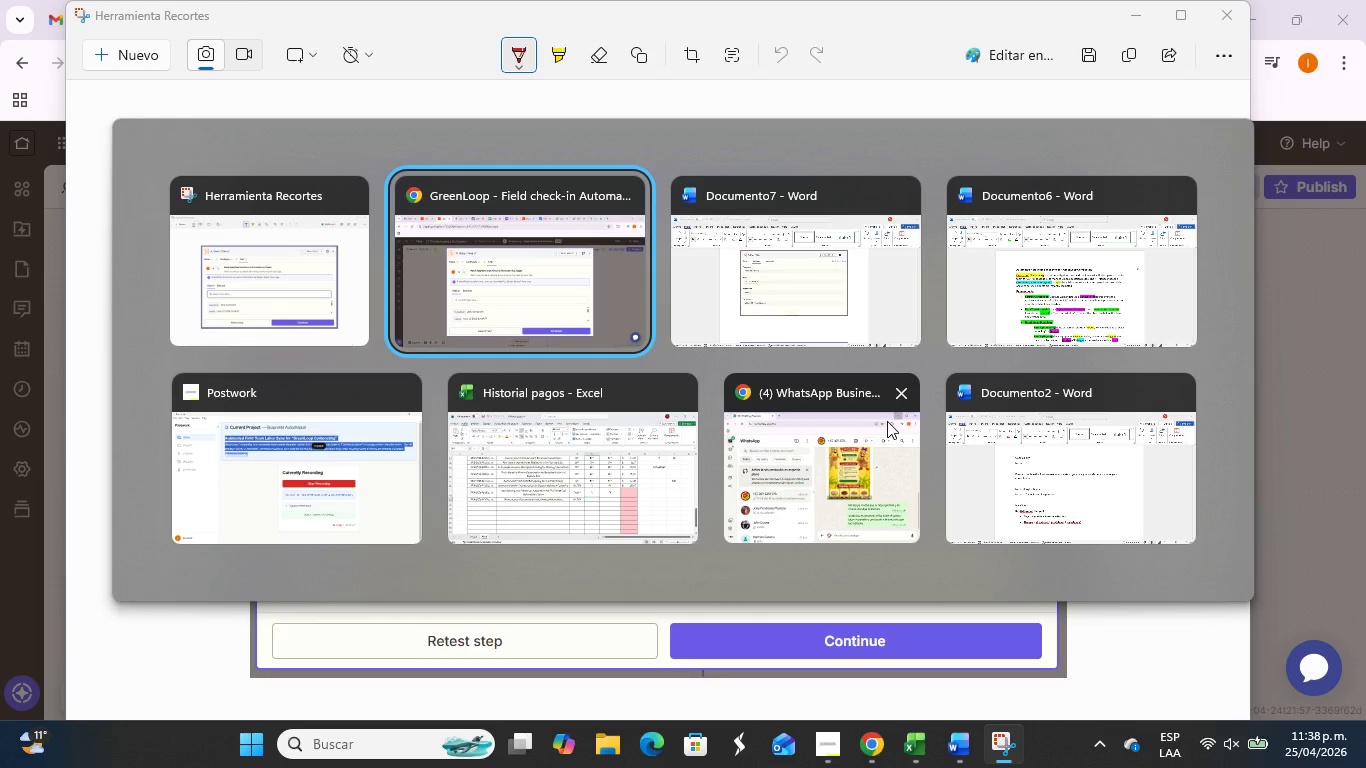 
key(Alt+Tab)
 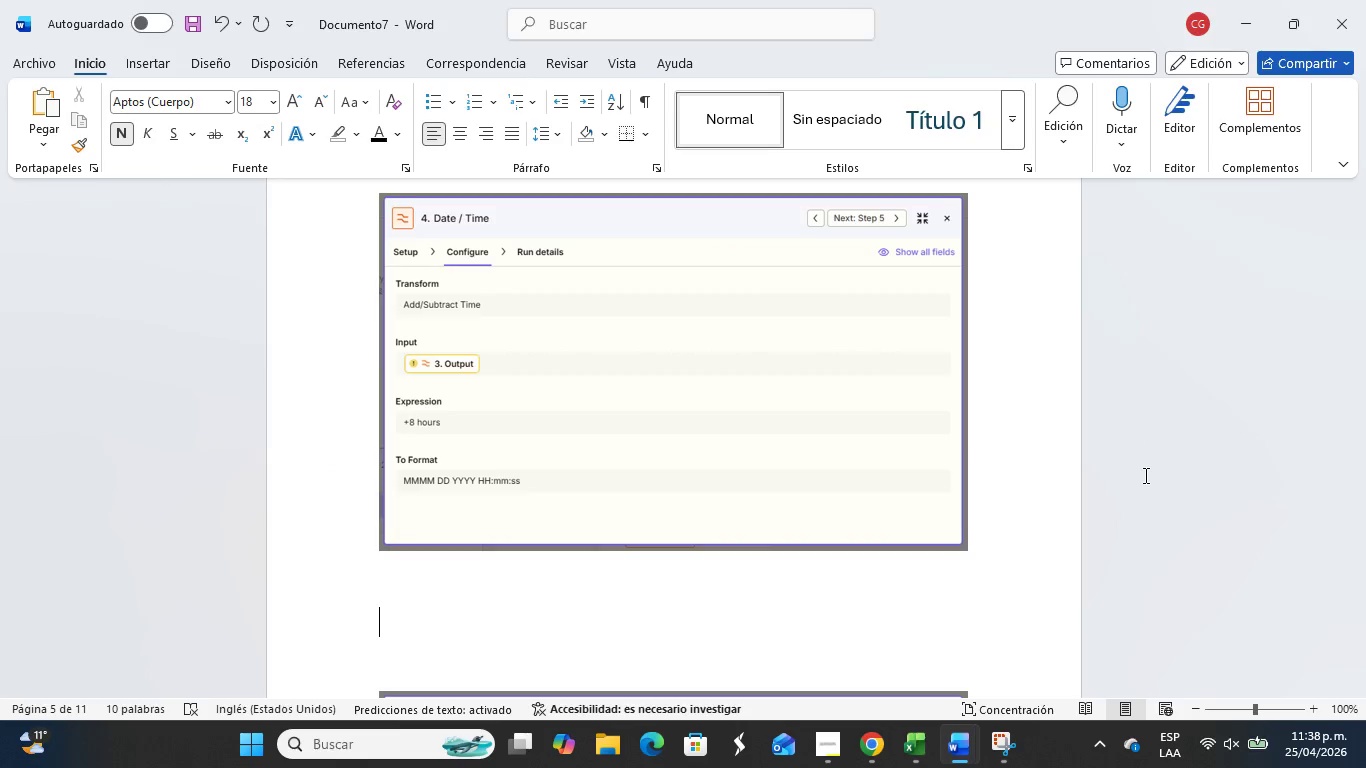 
wait(11.81)
 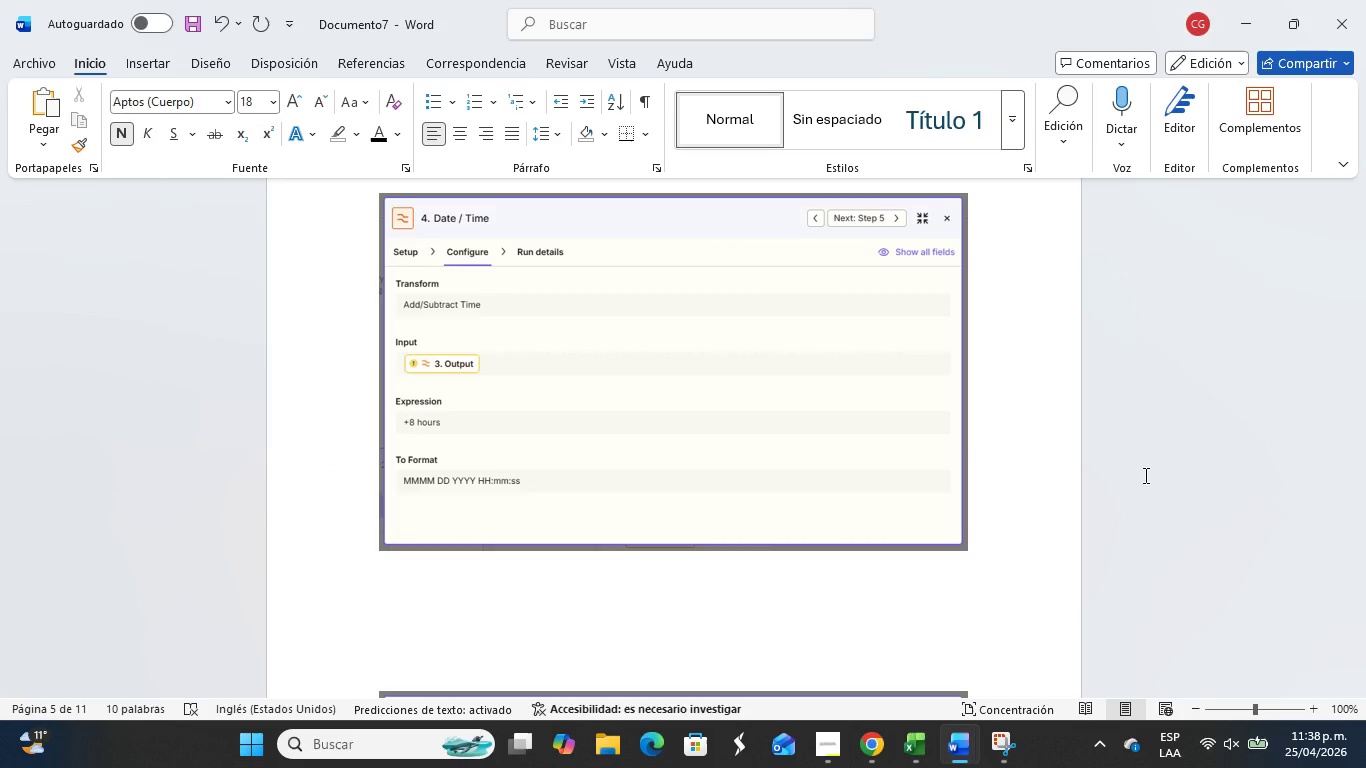 
key(Alt+Tab)
 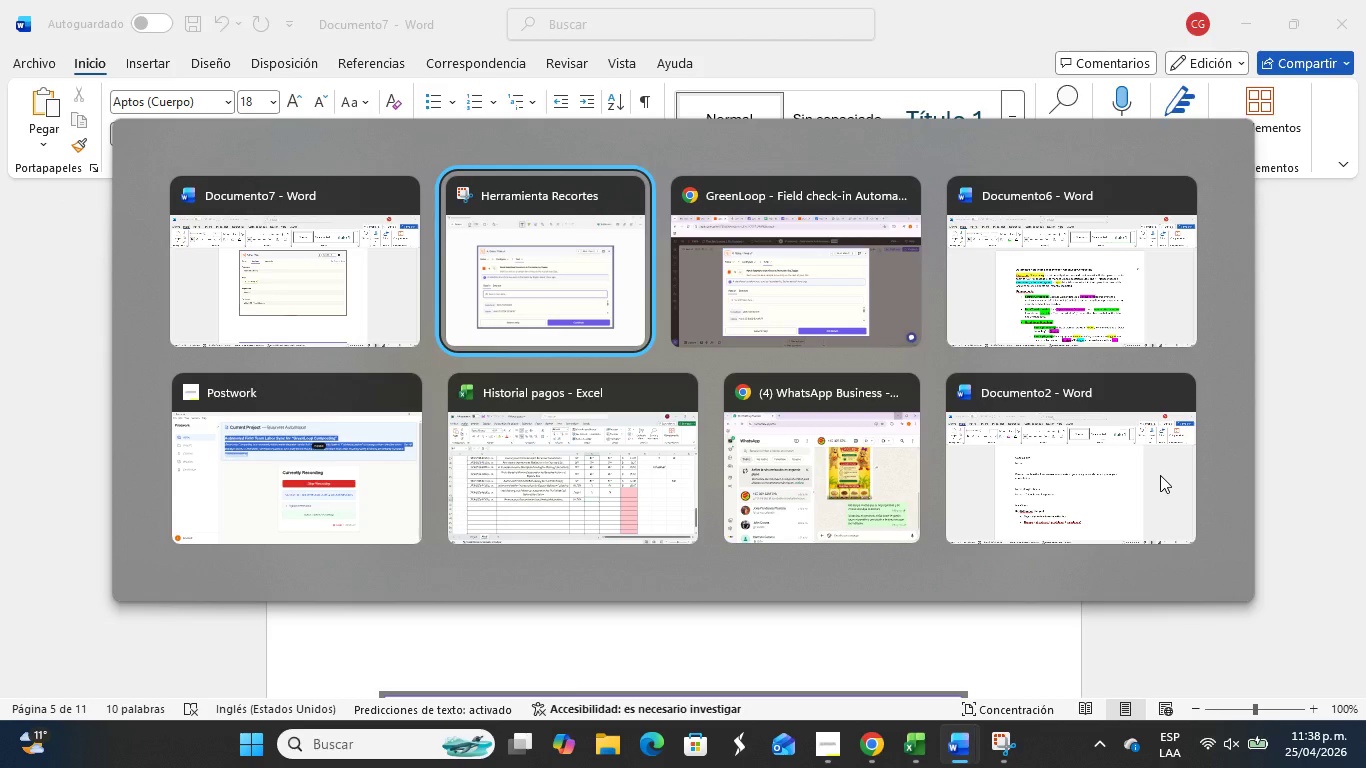 
key(Alt+Tab)
 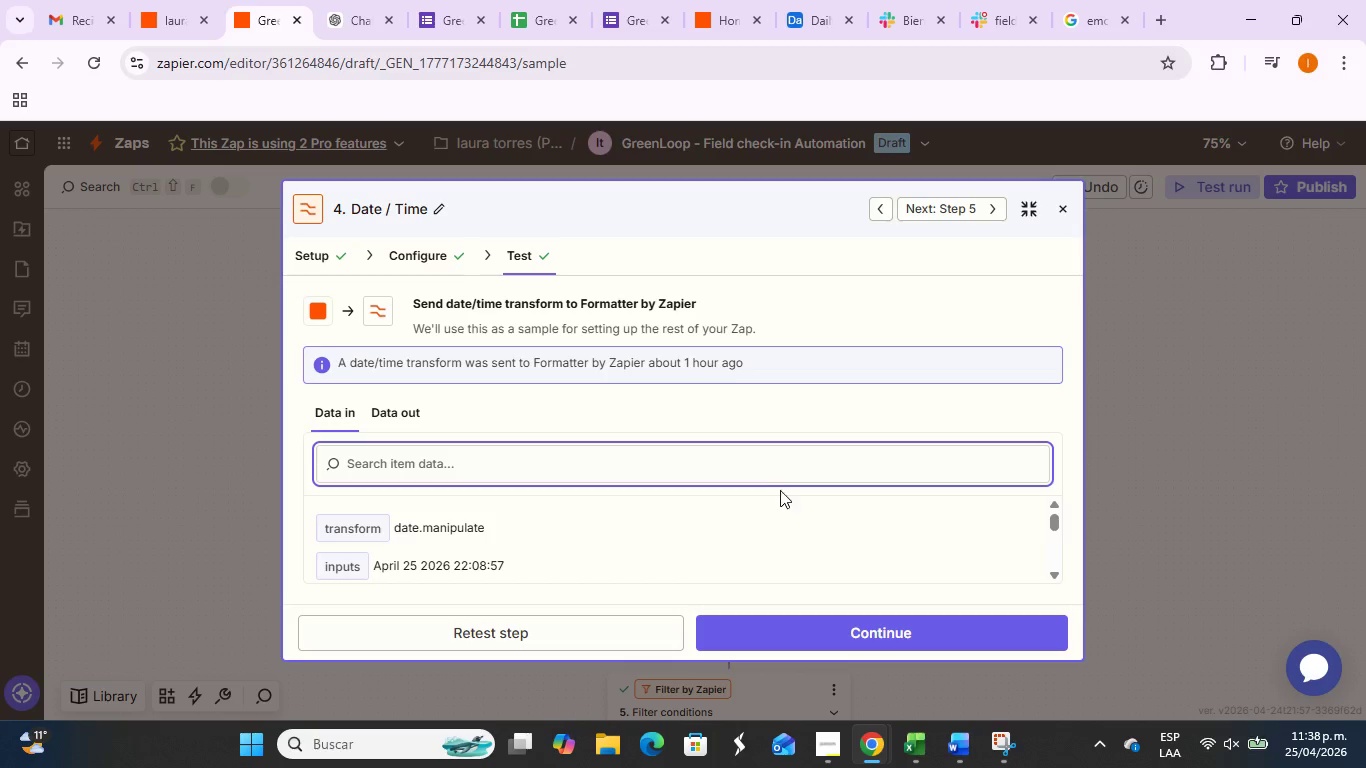 
key(Alt+Tab)
 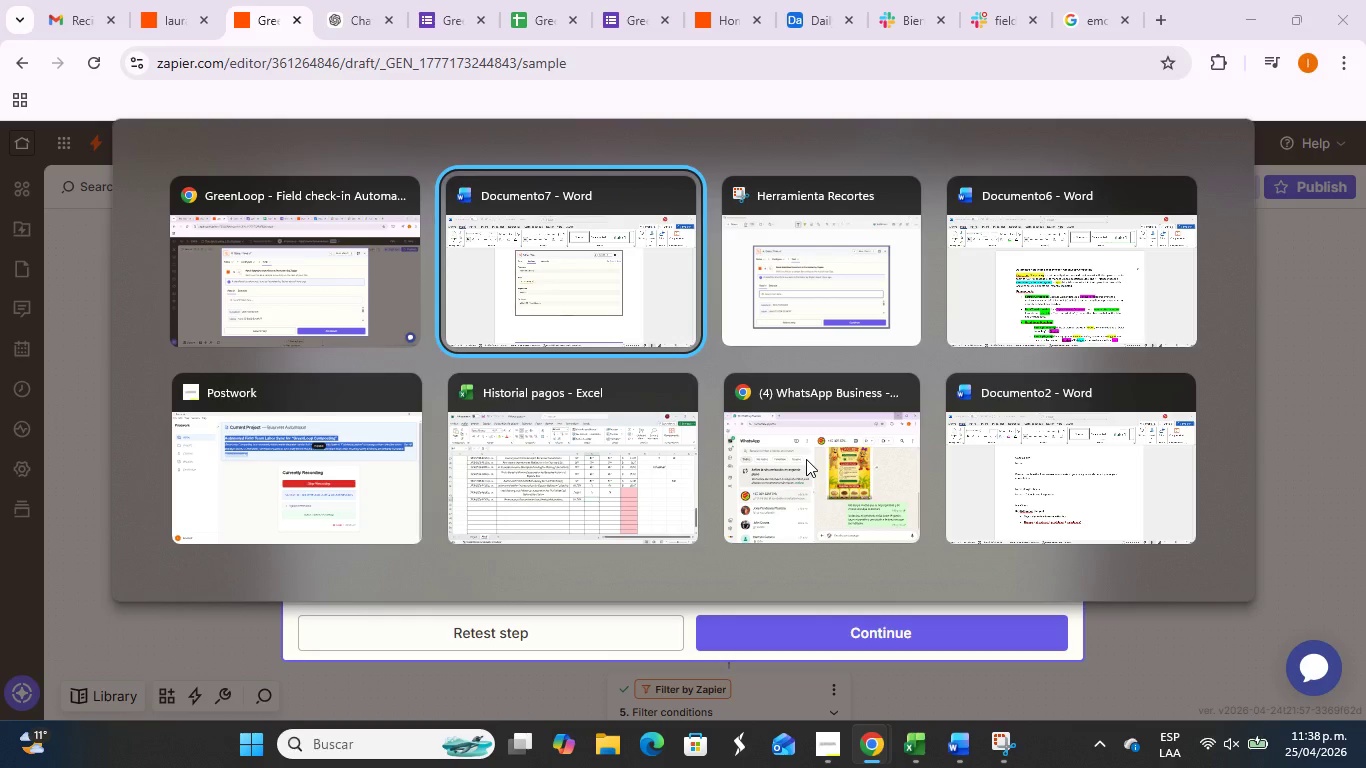 
key(Alt+Tab)
 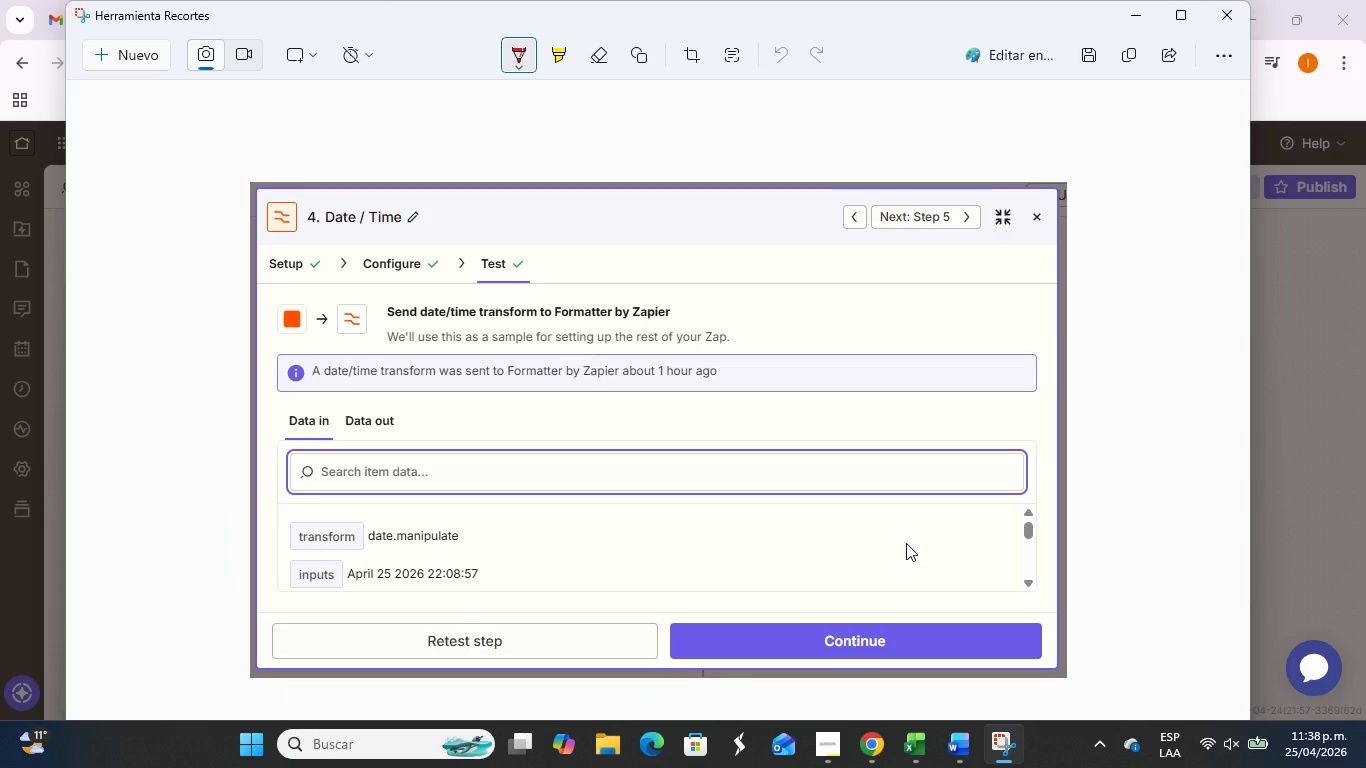 
key(Alt+Tab)
 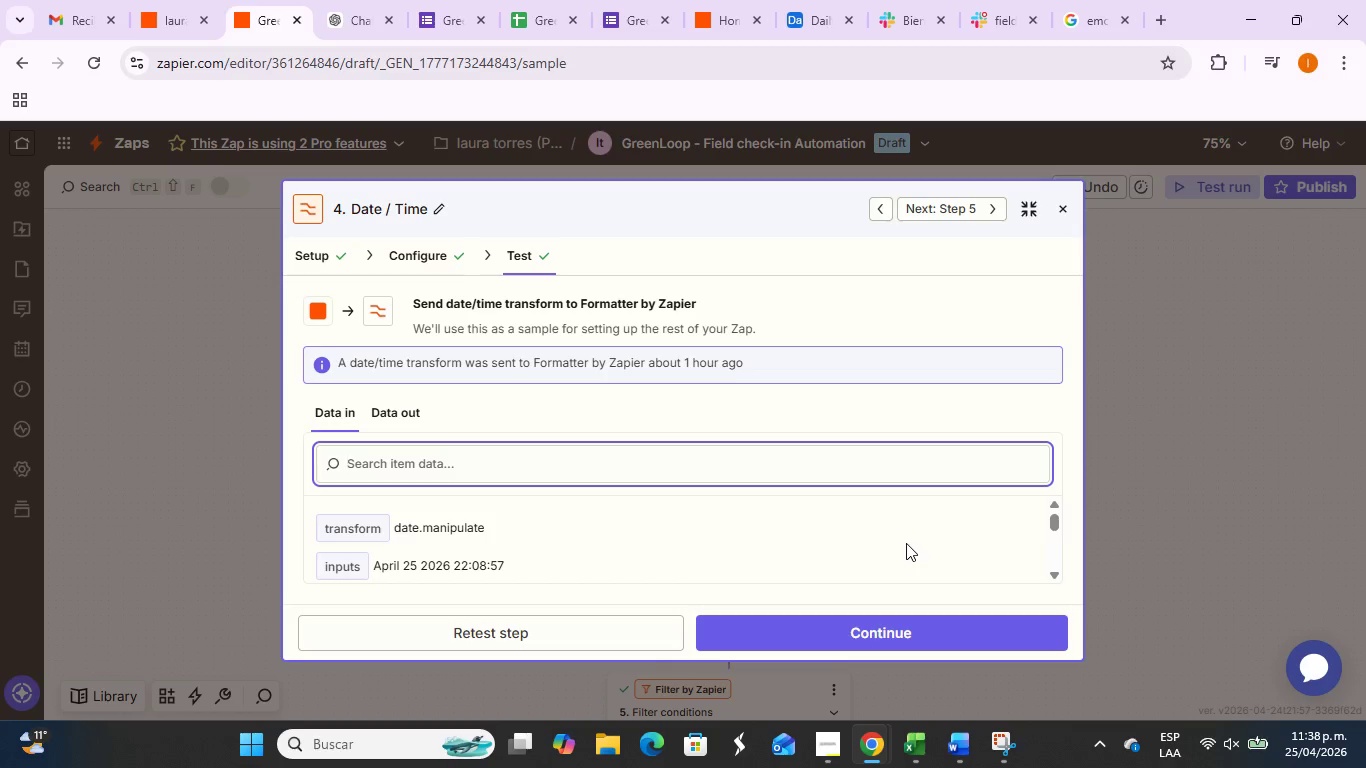 
key(Alt+Tab)
 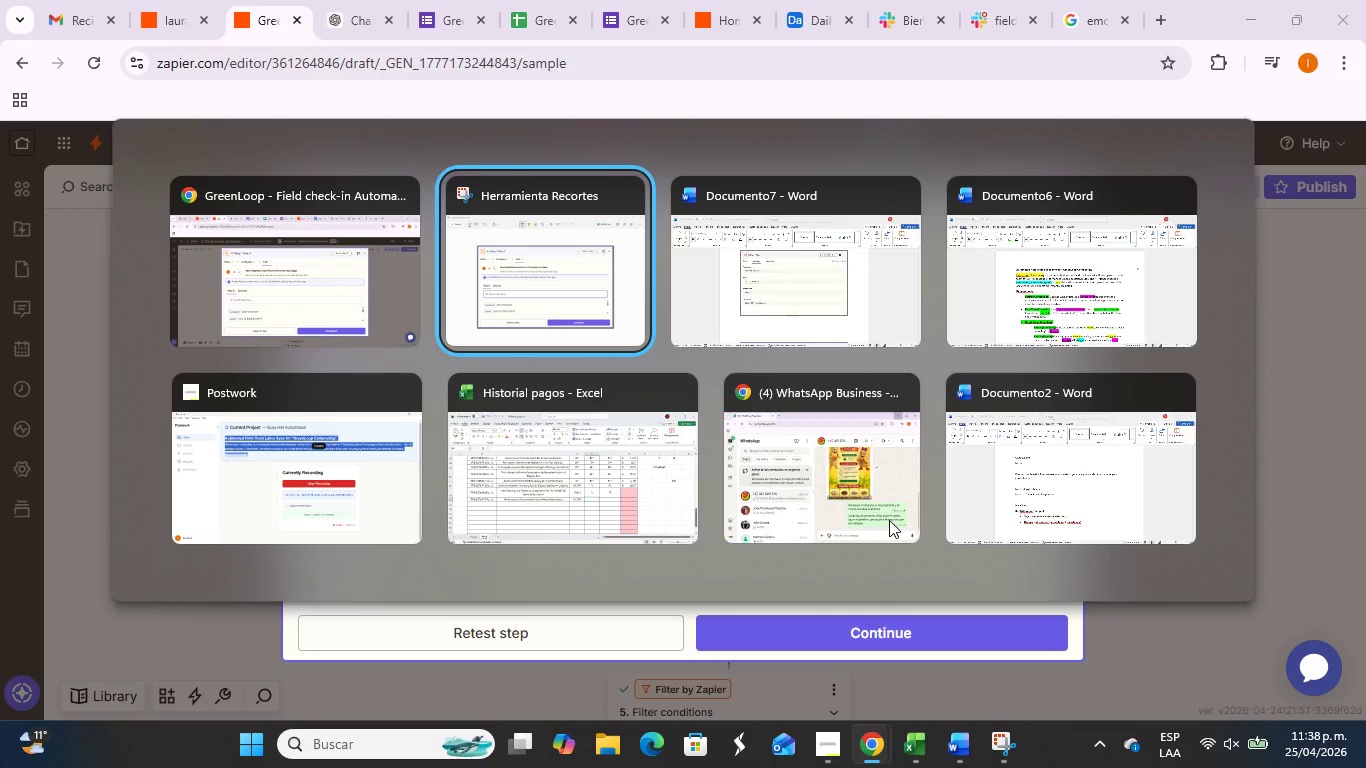 
key(Alt+Tab)
 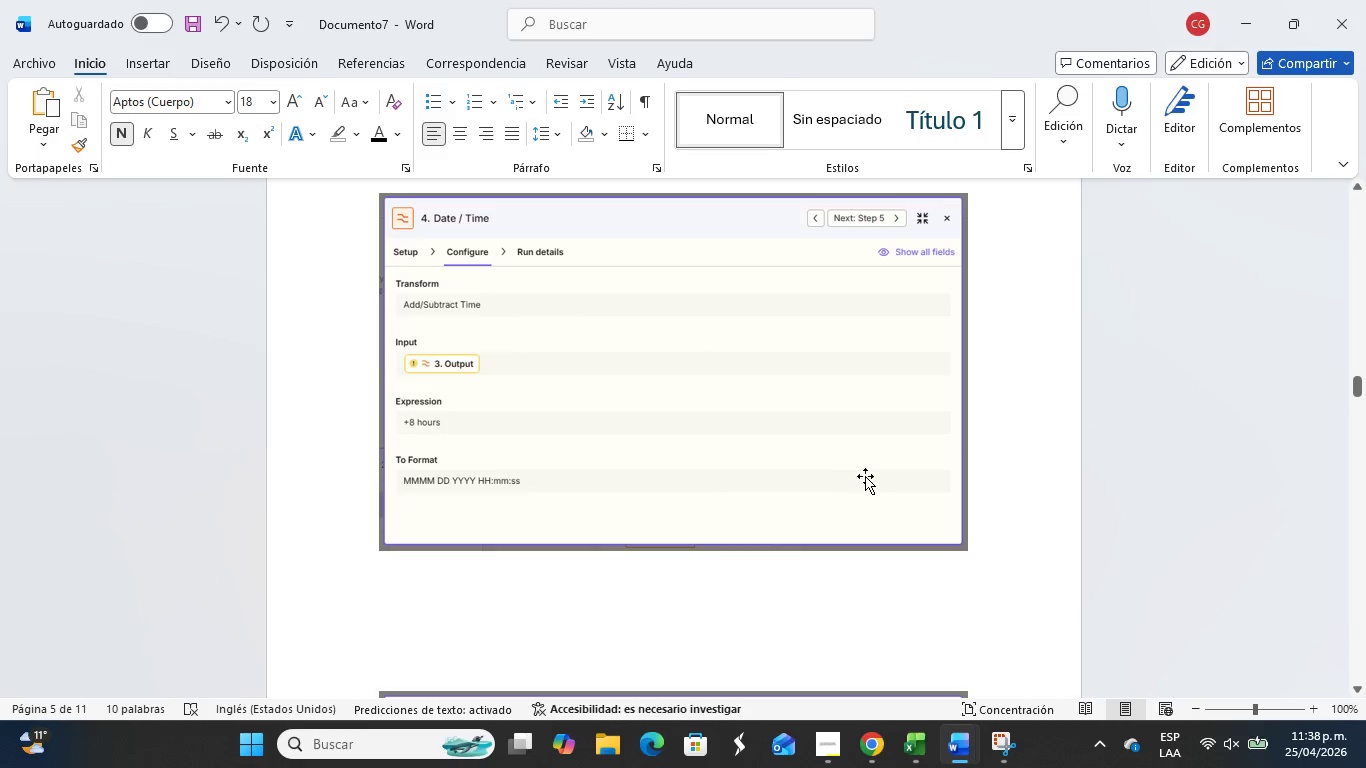 
key(Alt+Tab)
 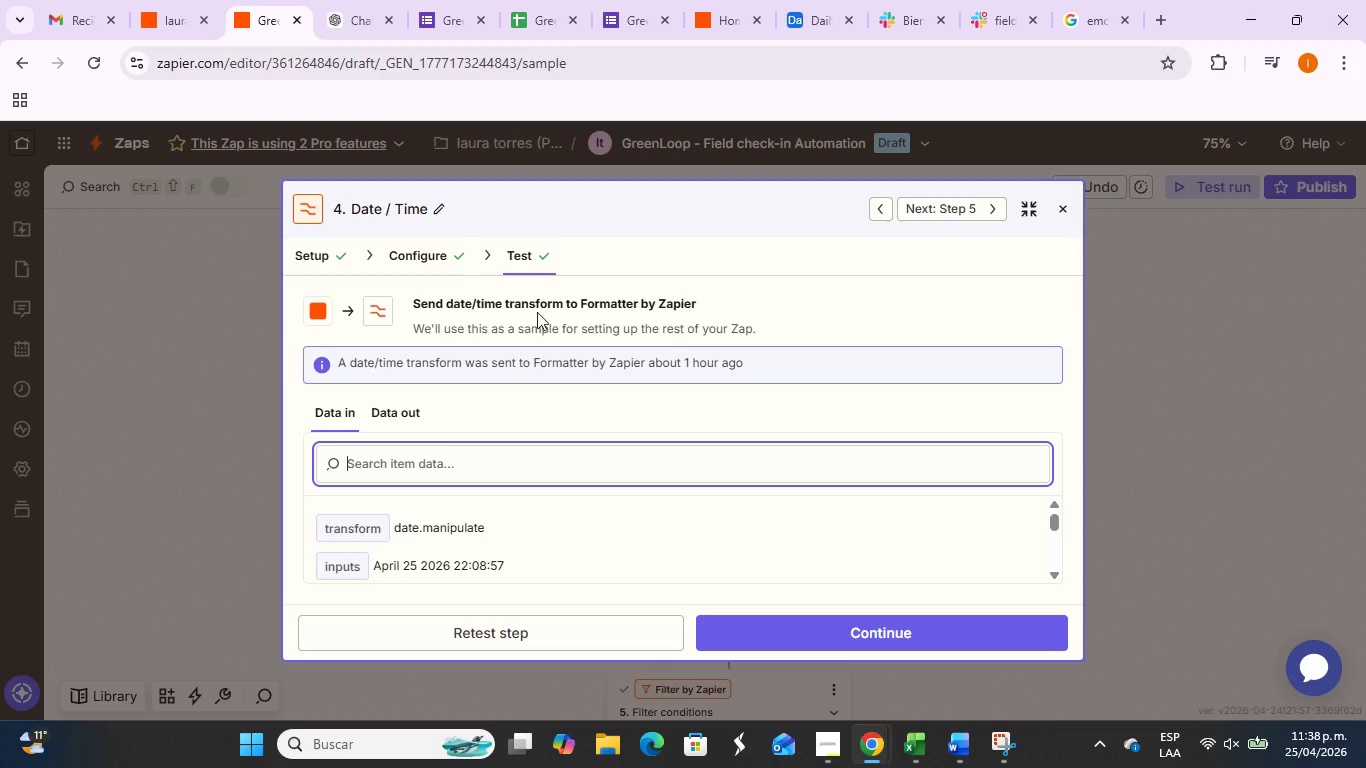 
key(PrintScreen)
 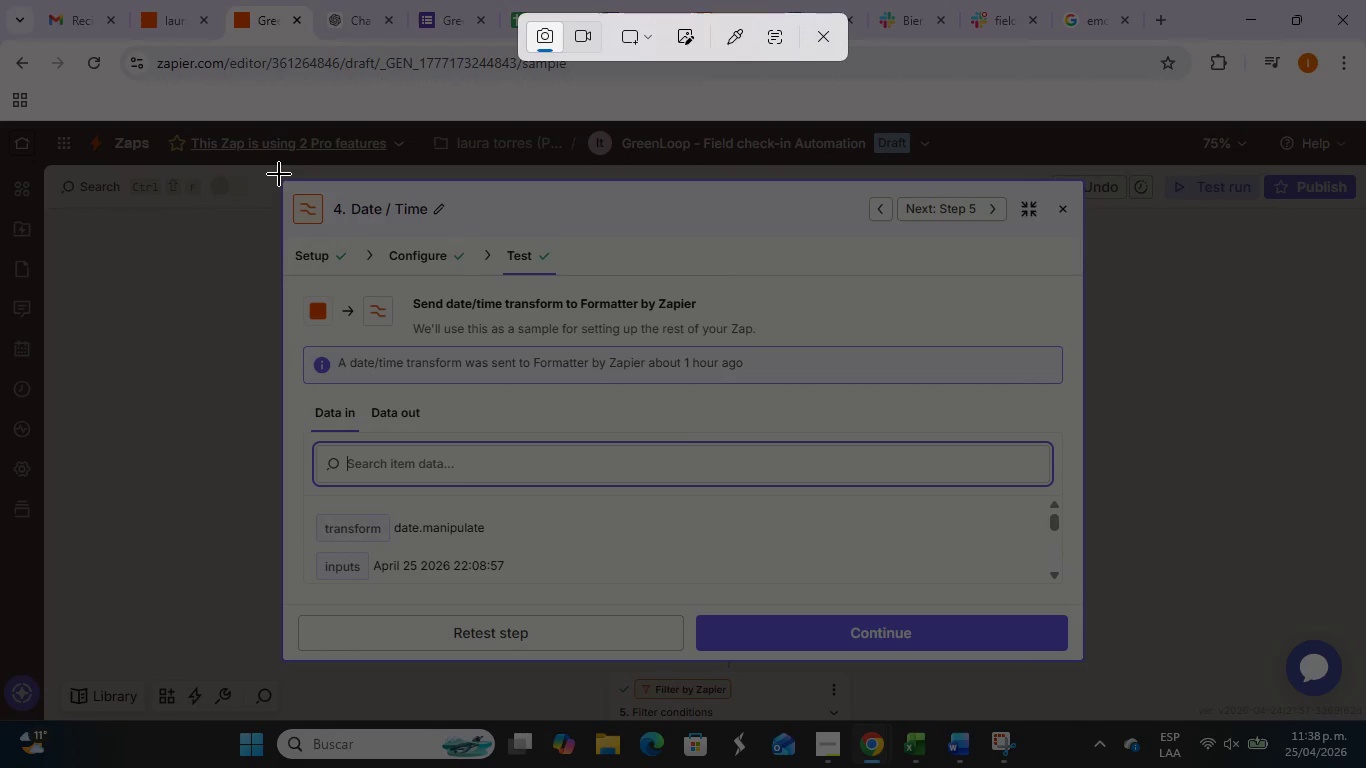 
left_click_drag(start_coordinate=[273, 174], to_coordinate=[1096, 670])
 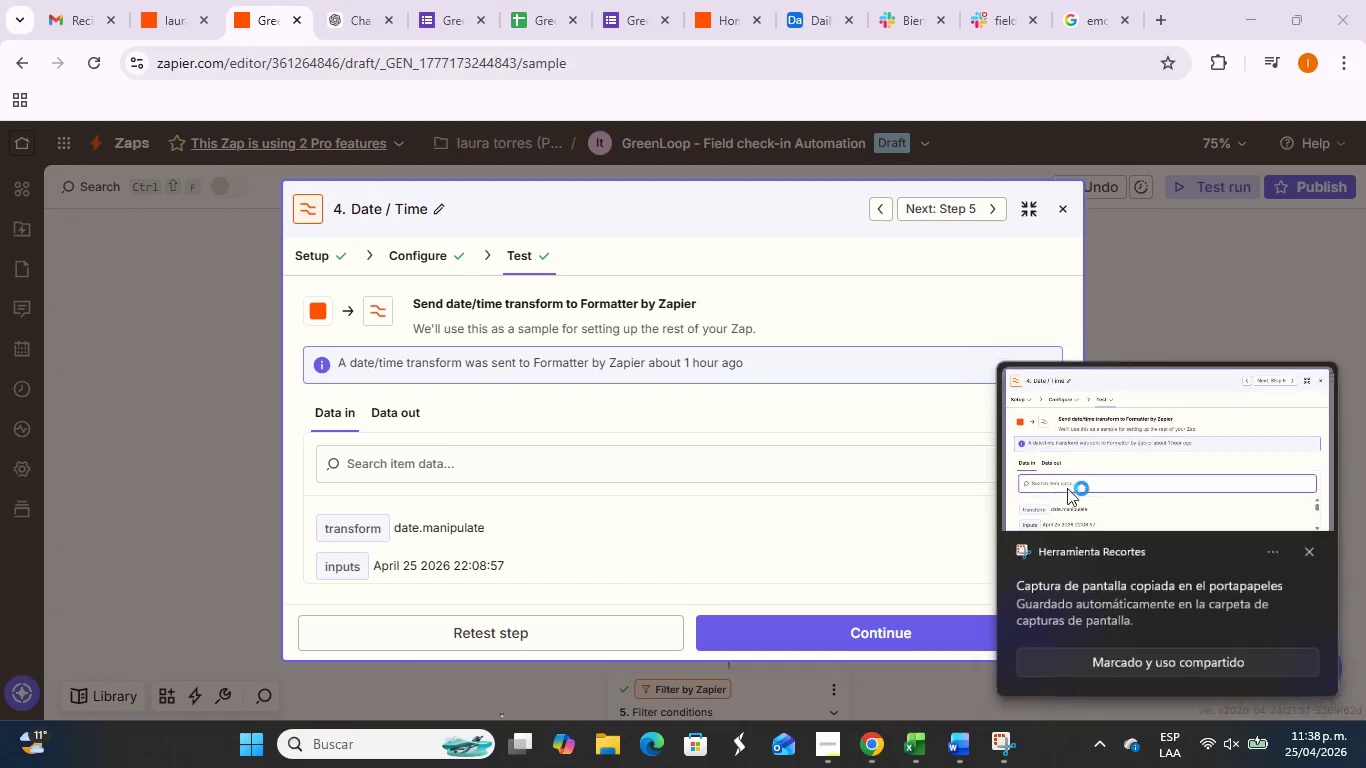 
right_click([757, 496])
 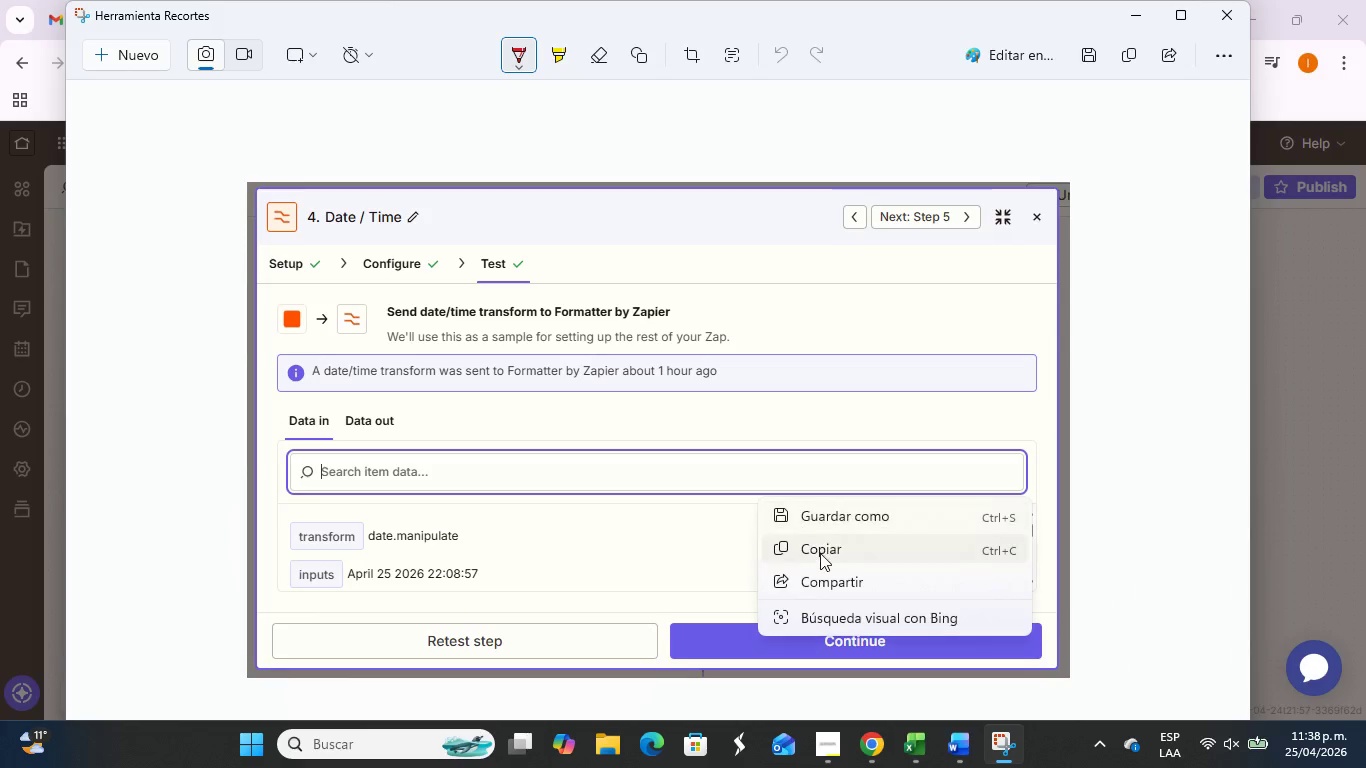 
left_click([820, 553])
 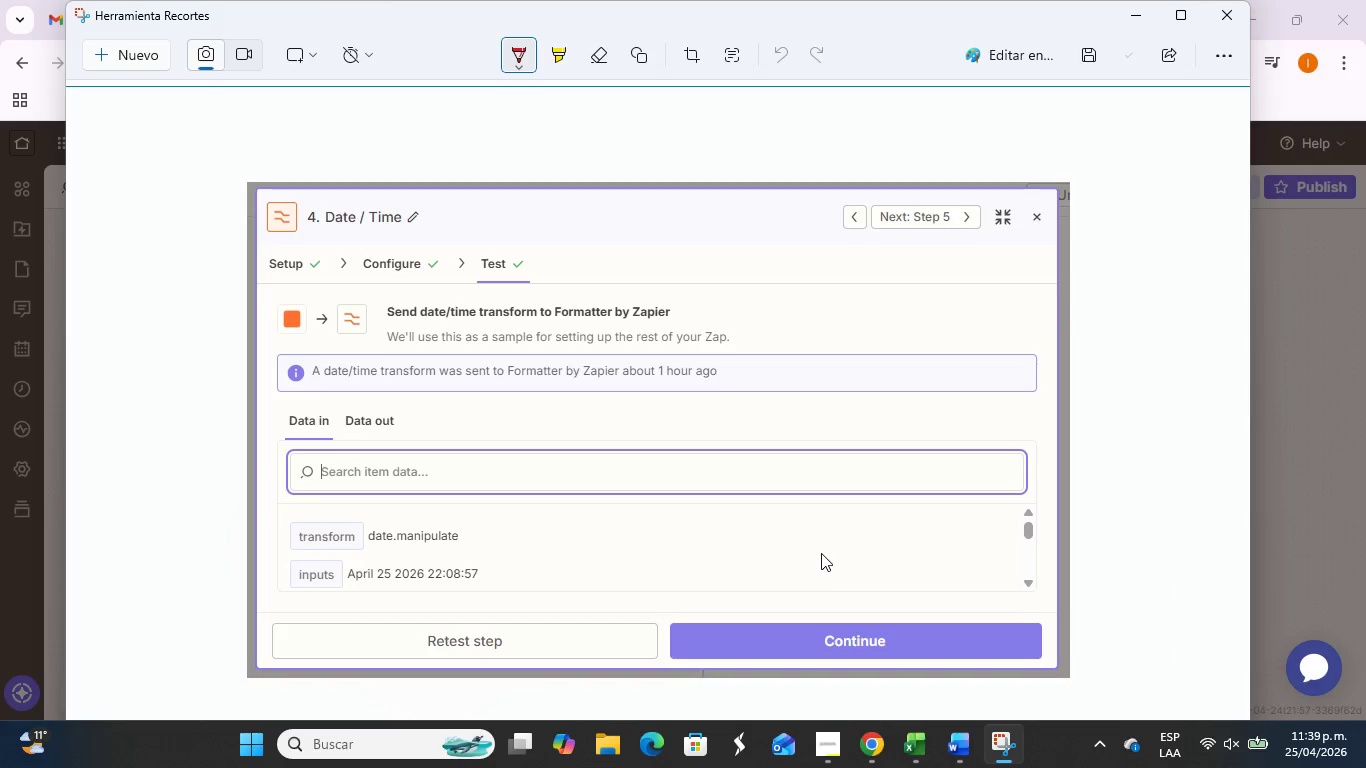 
key(Alt+Tab)
 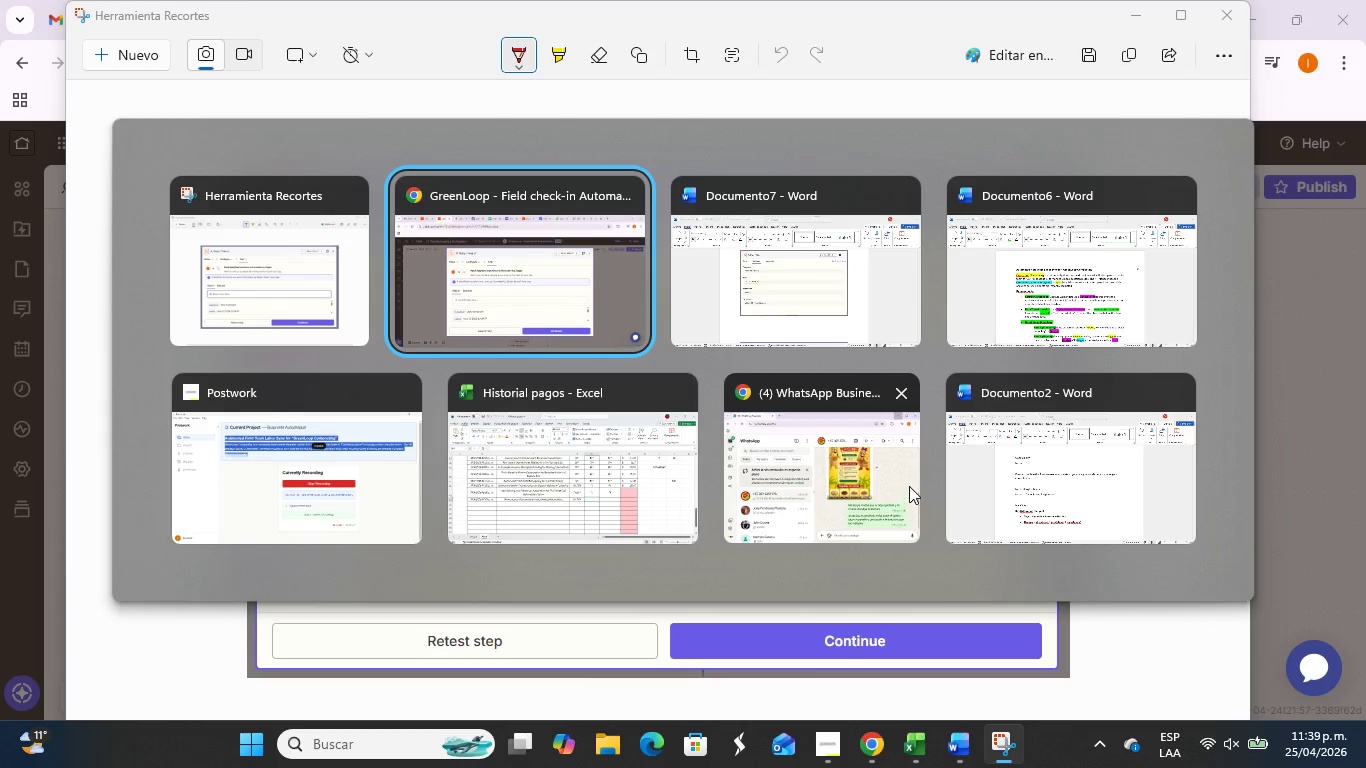 
key(Alt+Tab)
 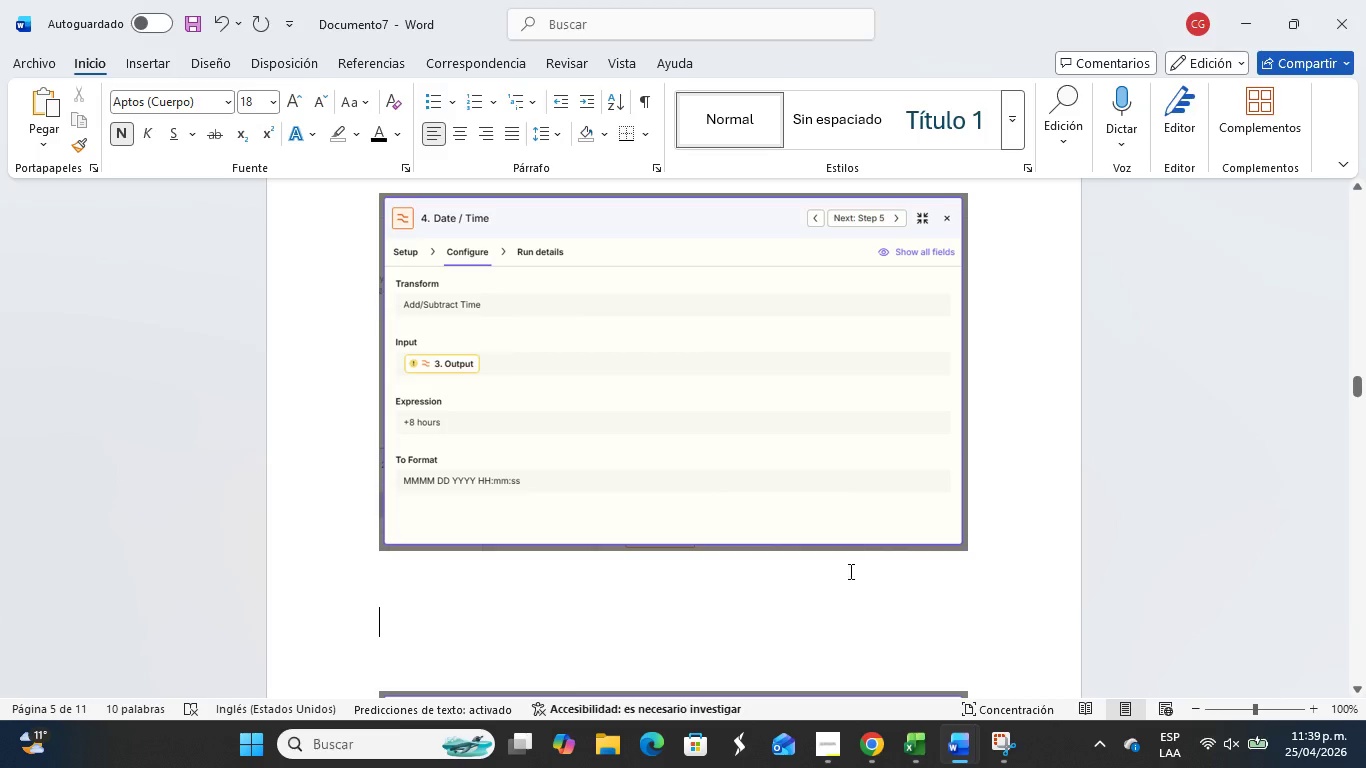 
key(Control+V)
 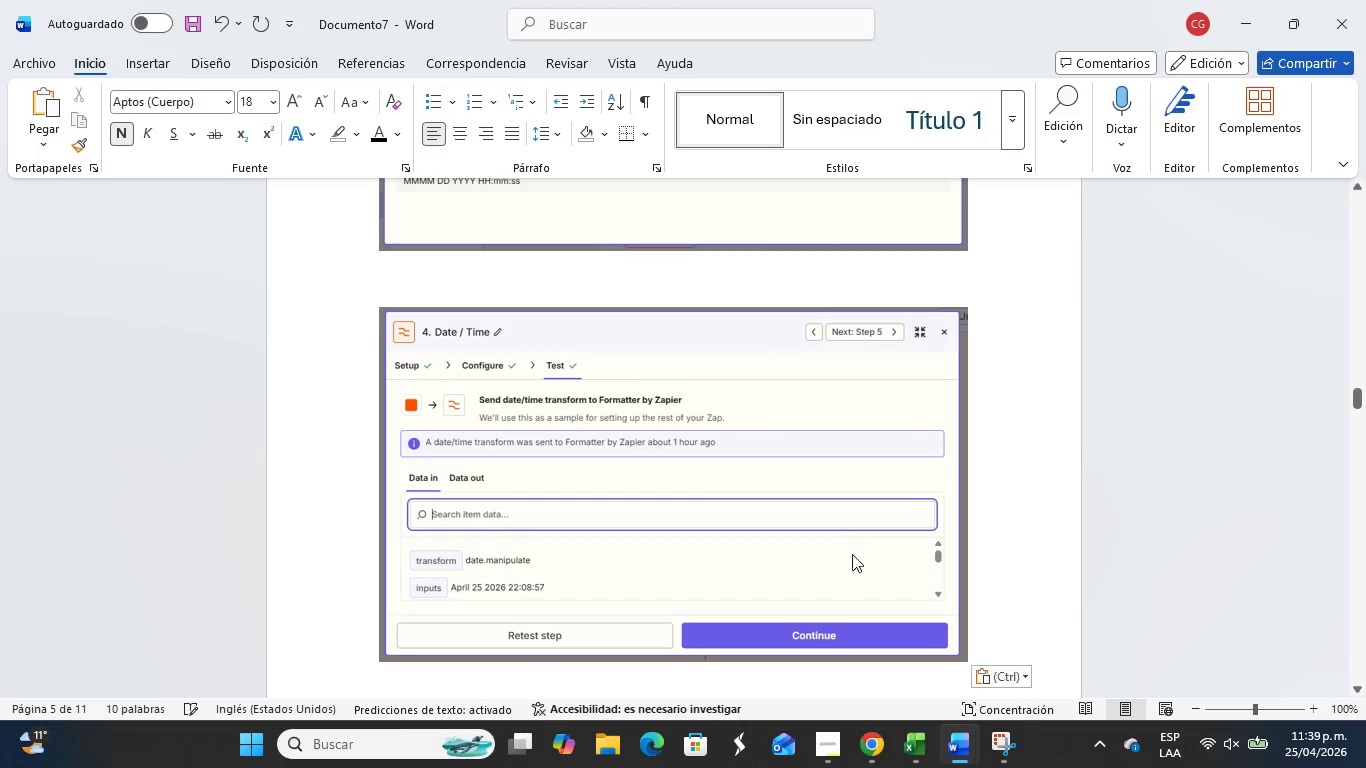 
scroll: coordinate [851, 550], scroll_direction: up, amount: 8.0
 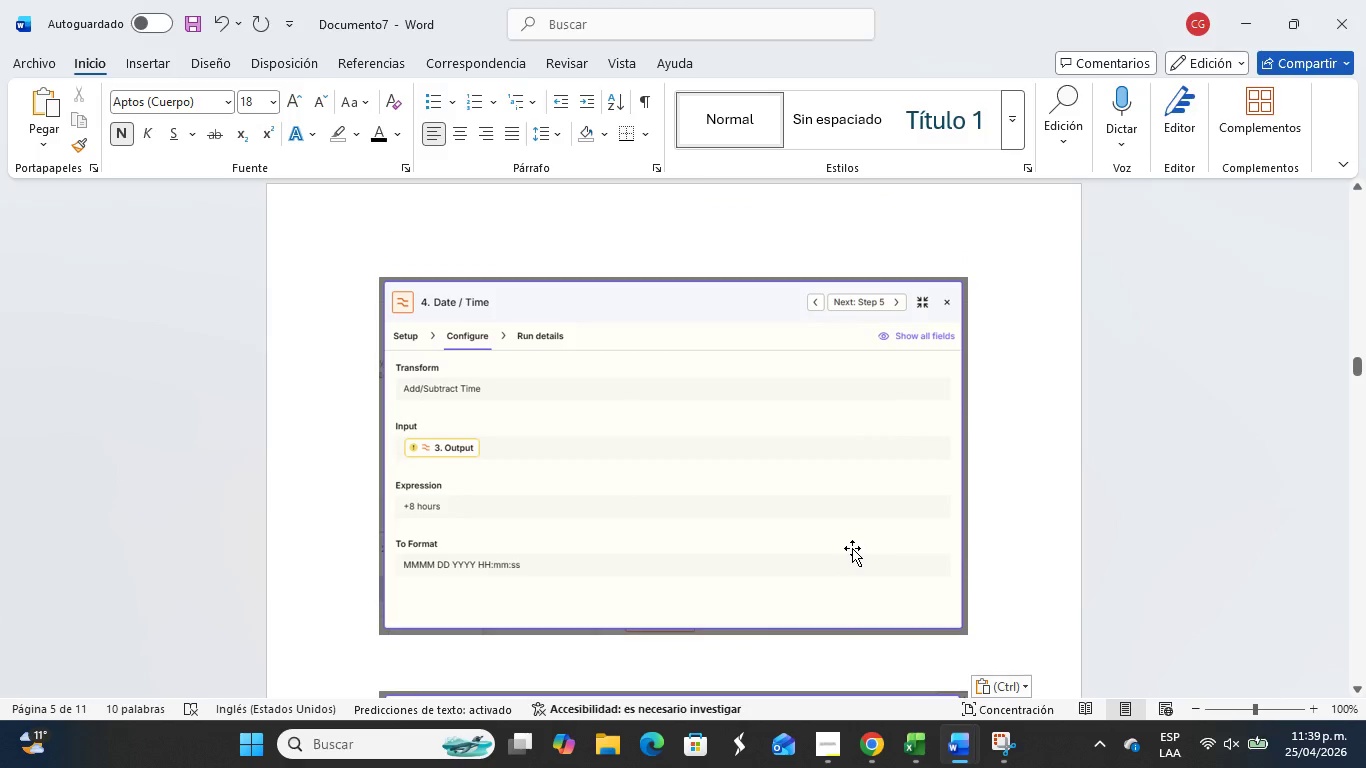 
scroll: coordinate [924, 555], scroll_direction: down, amount: 8.0
 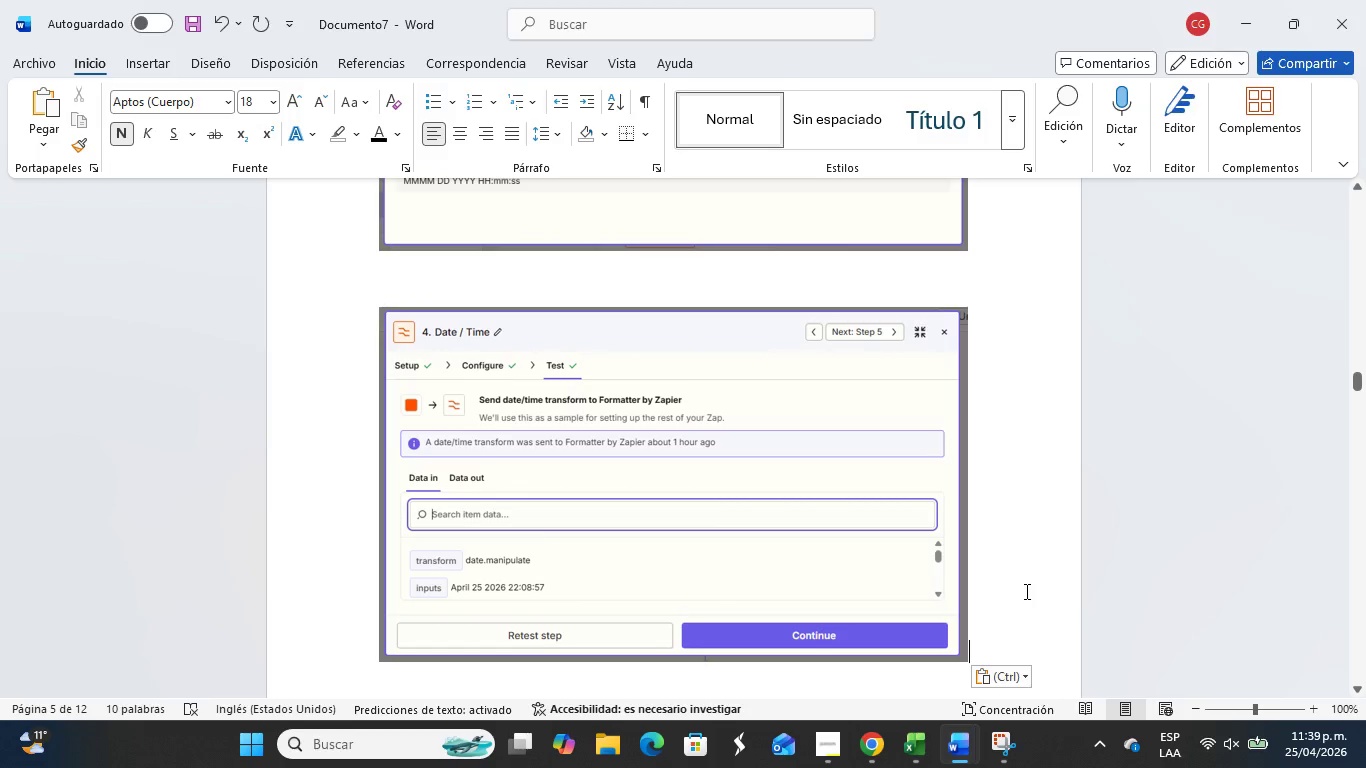 
key(Enter)